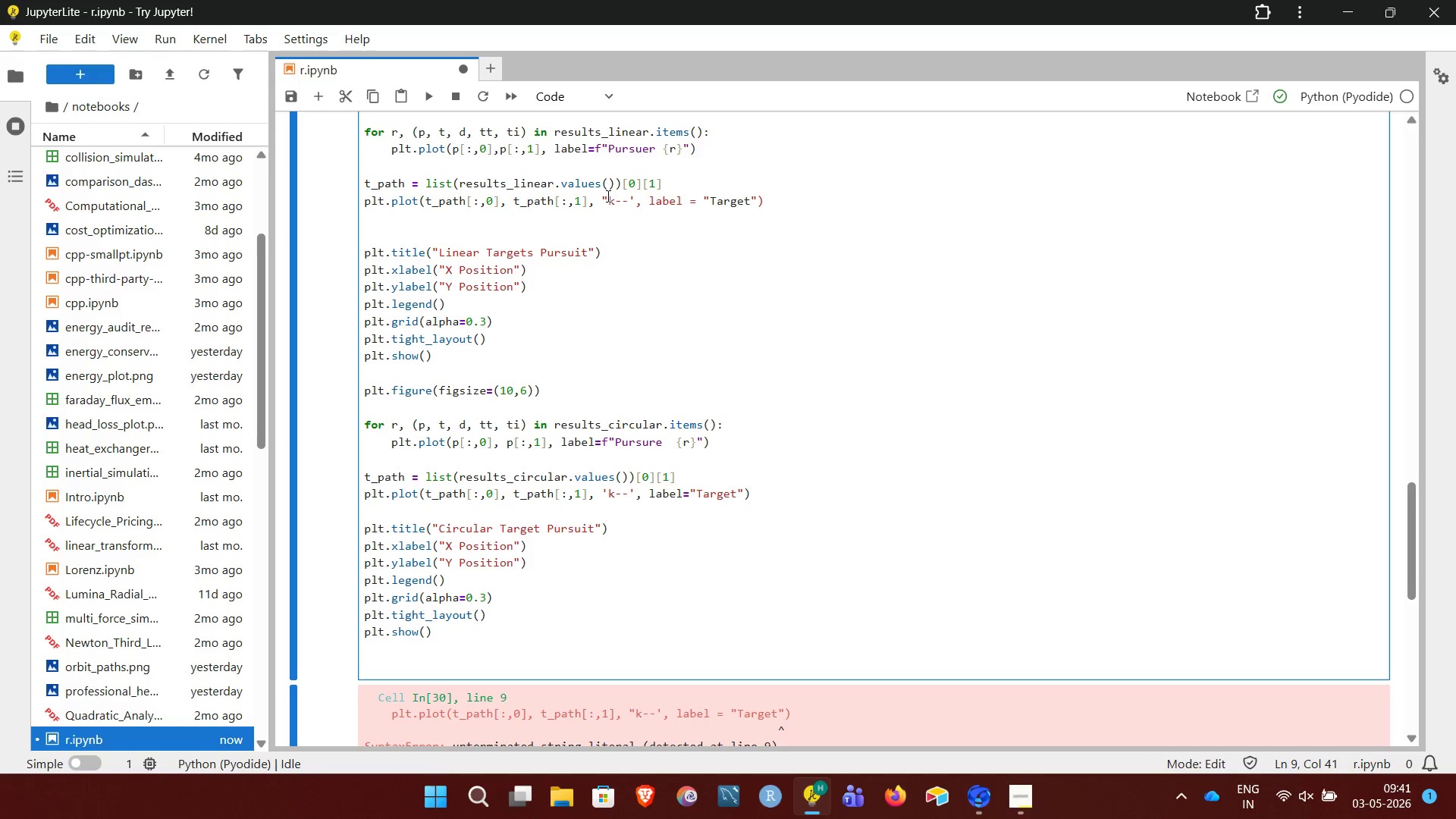 
left_click([607, 196])
 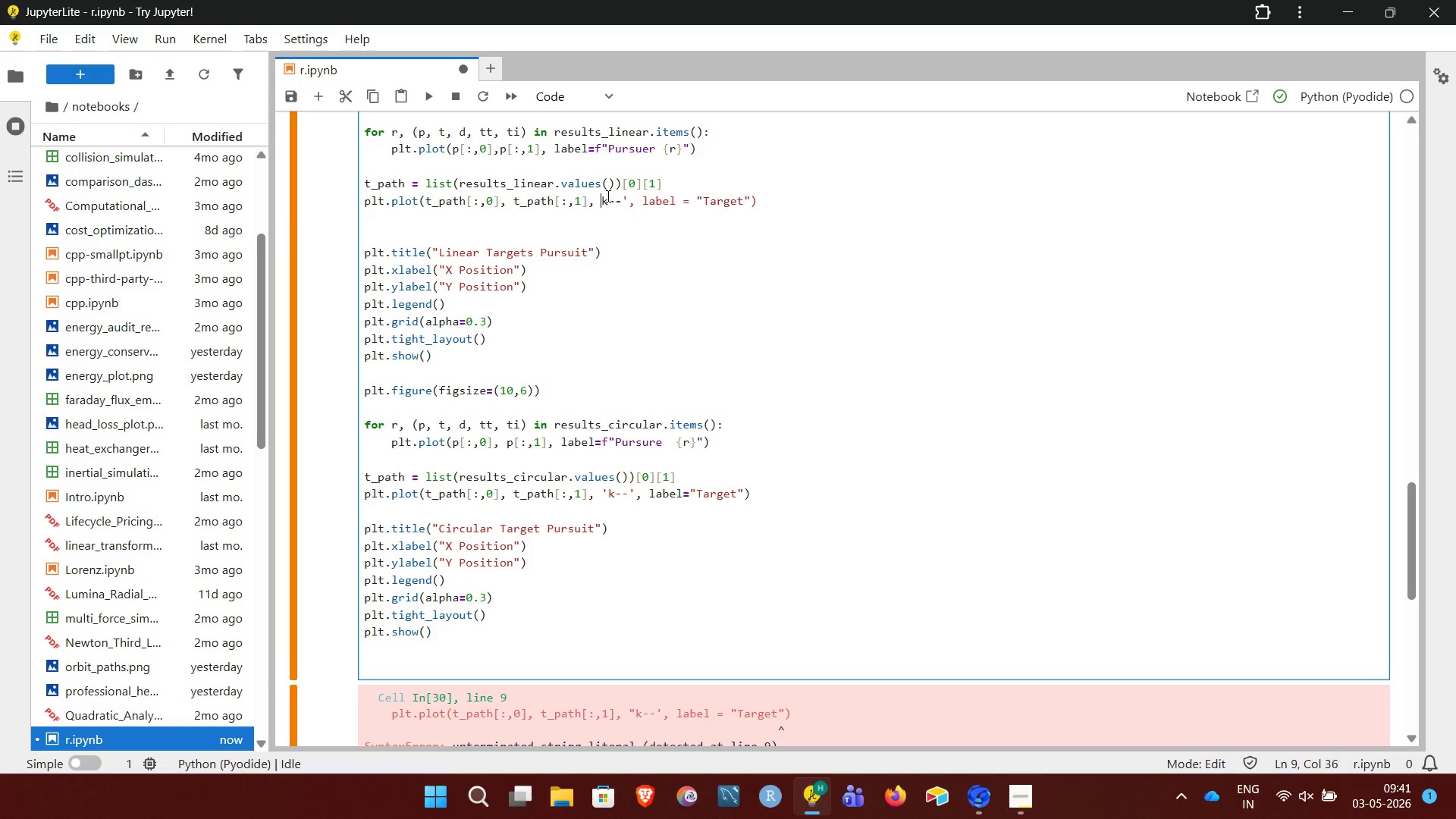 
key(Backspace)
 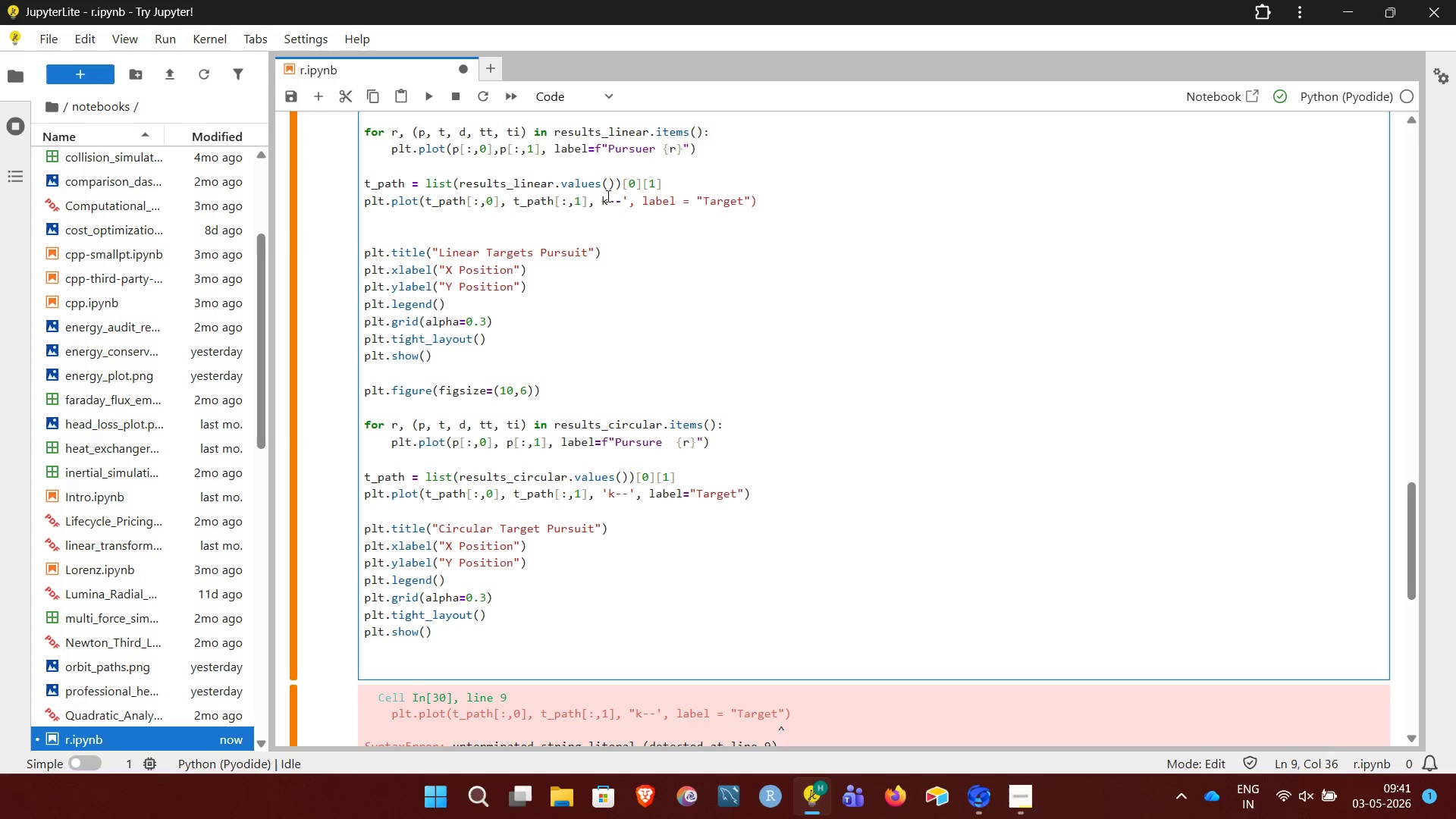 
key(Quote)
 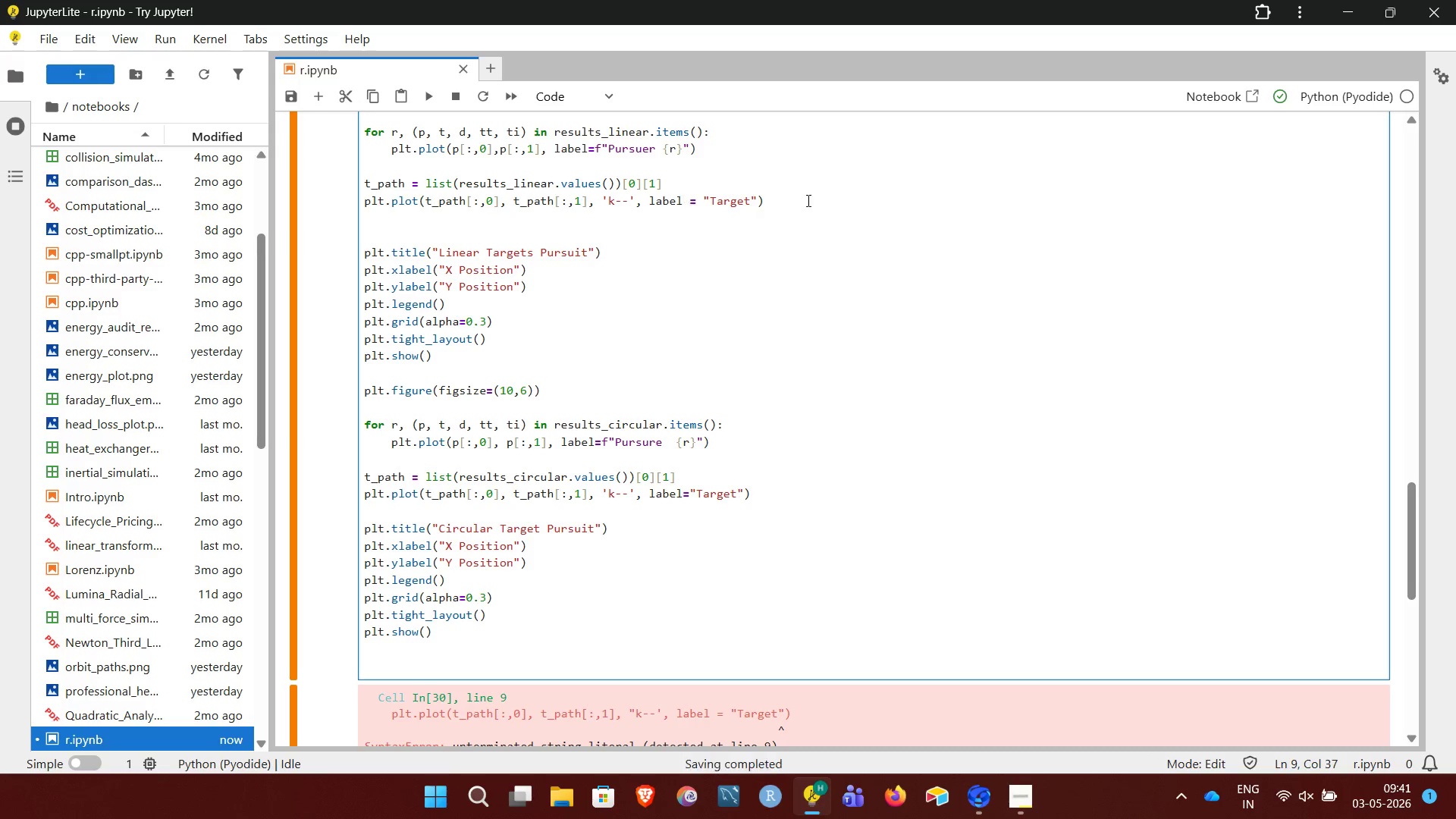 
left_click([816, 201])
 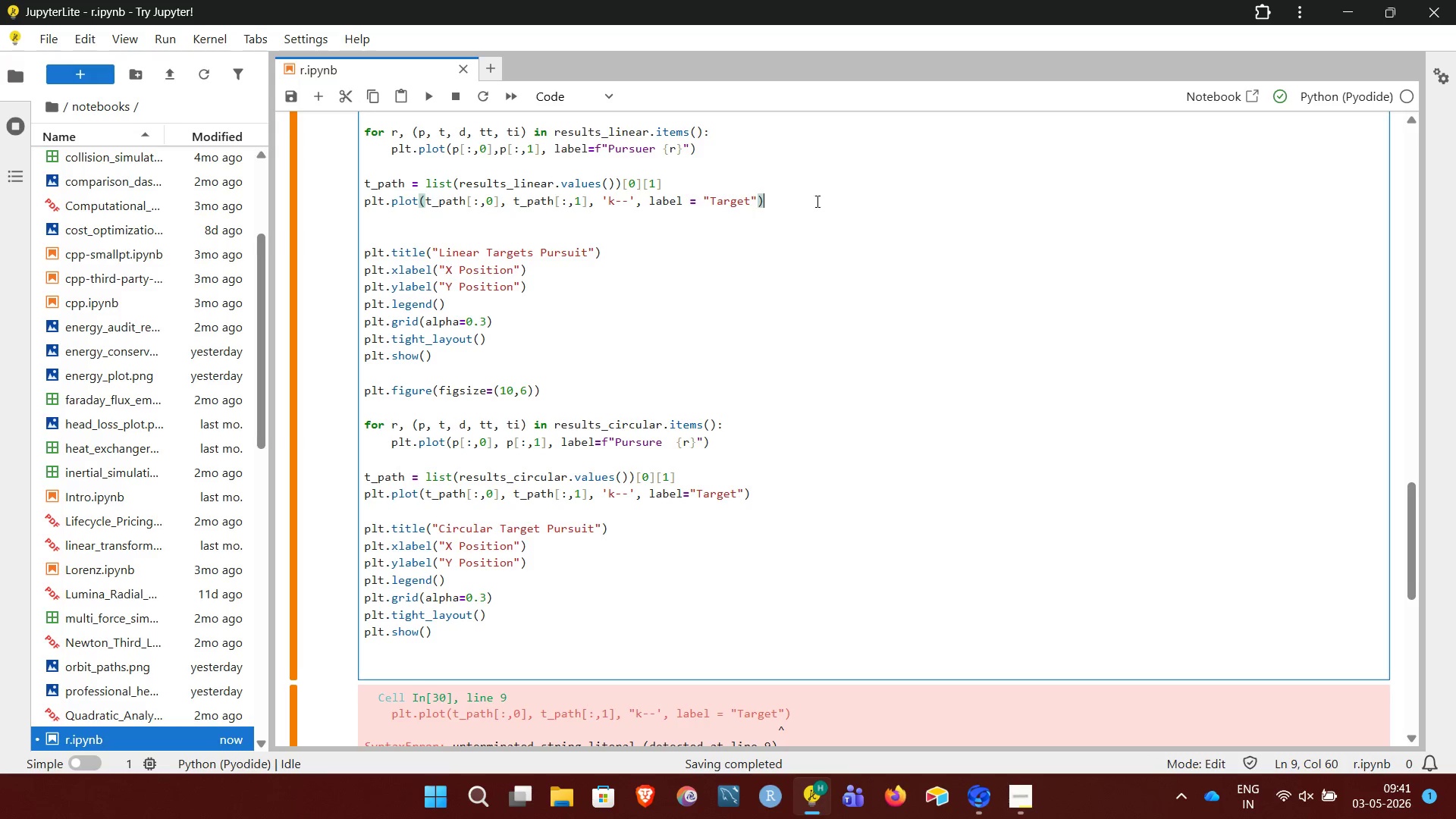 
key(Shift+Enter)
 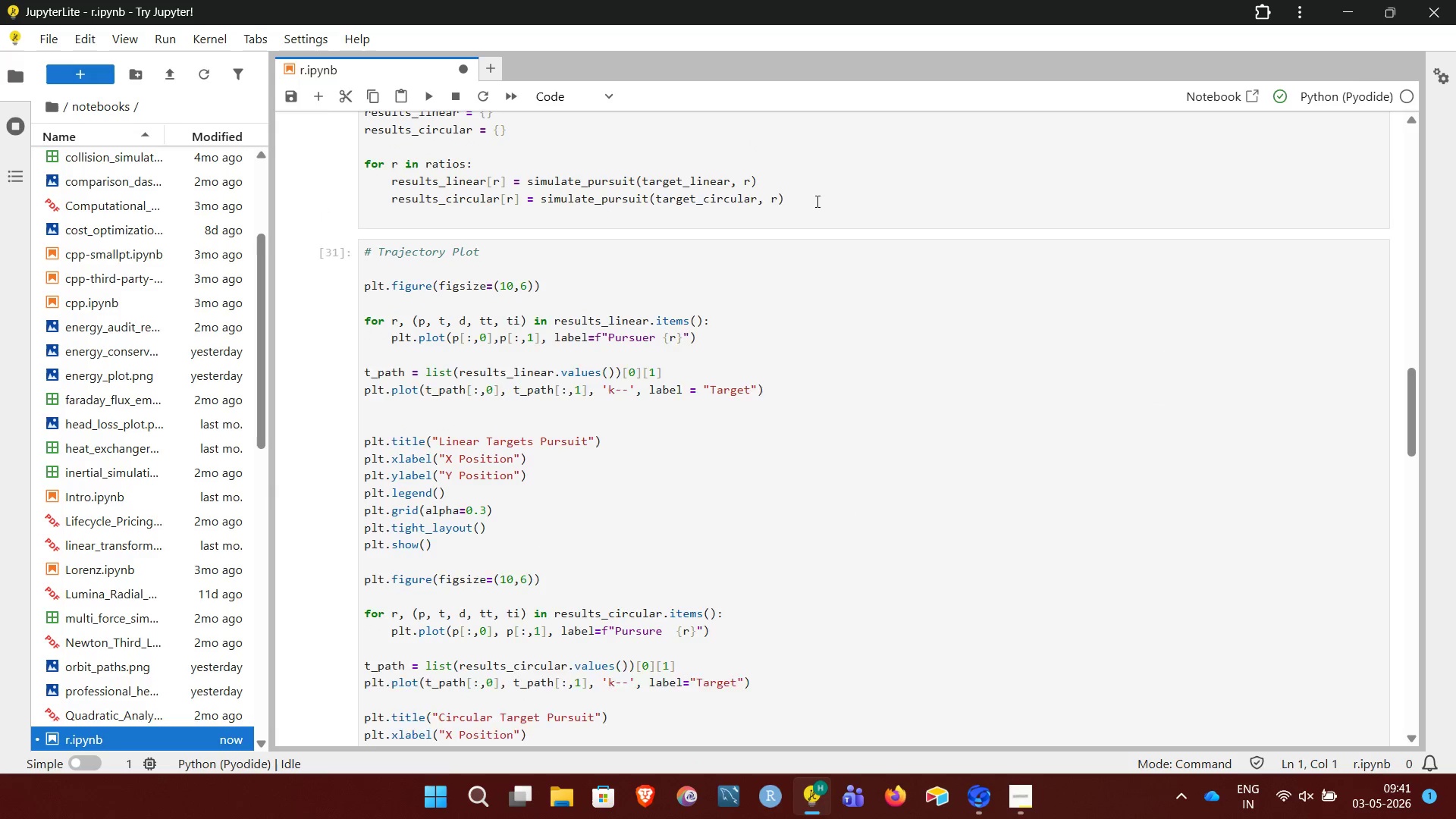 
wait(10.76)
 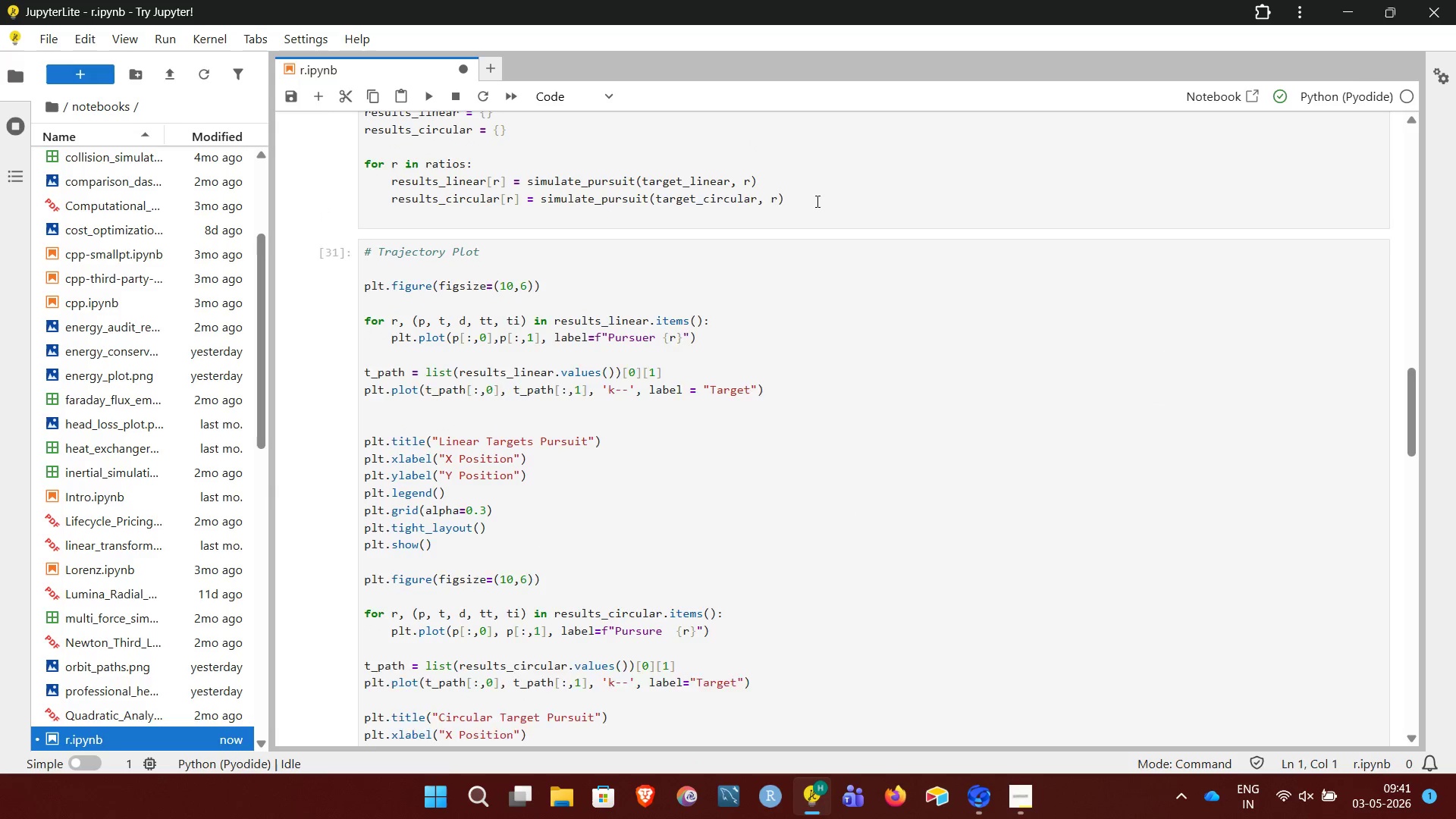 
left_click_drag(start_coordinate=[433, 412], to_coordinate=[553, 529])
 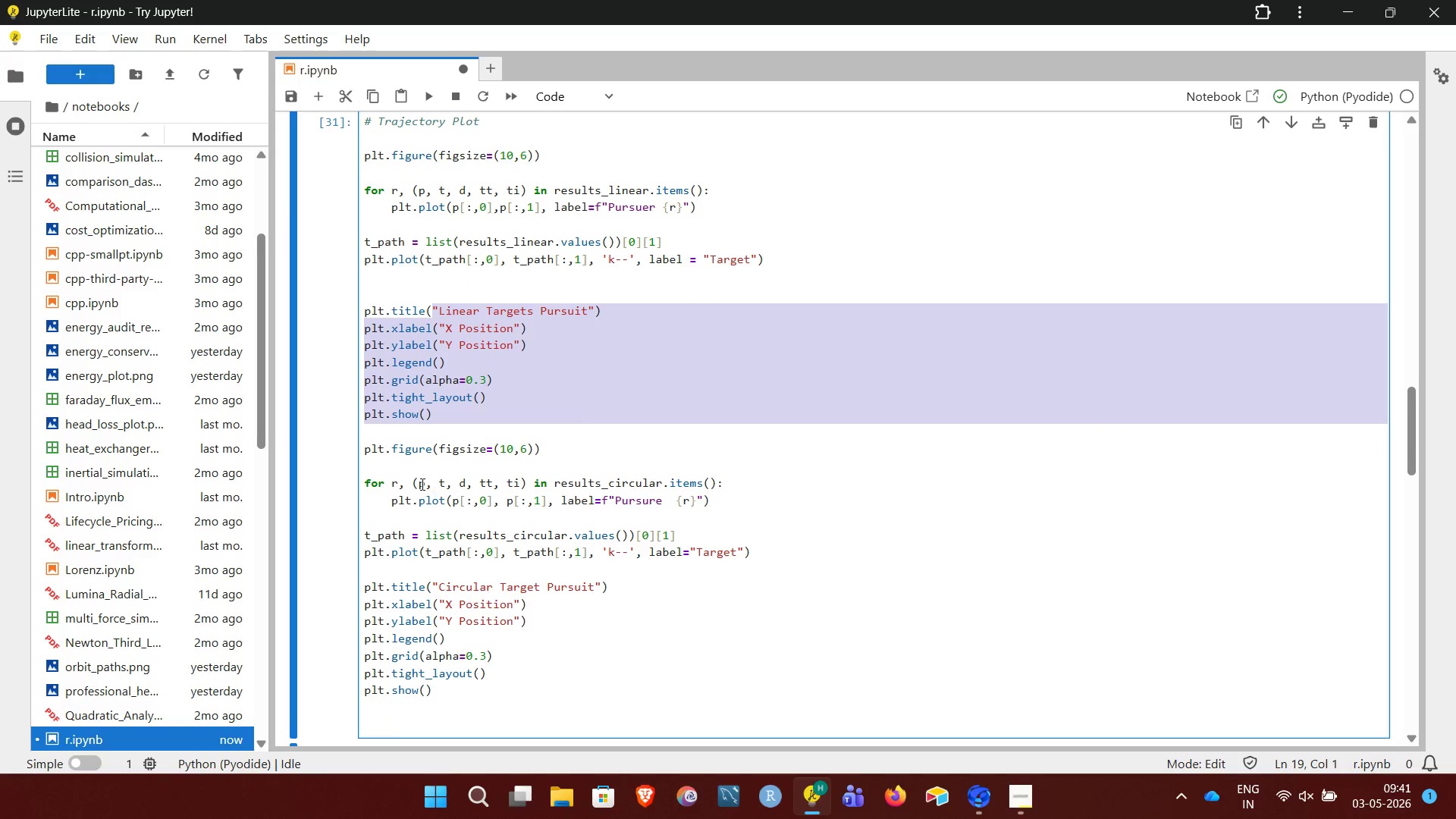 
left_click([362, 439])
 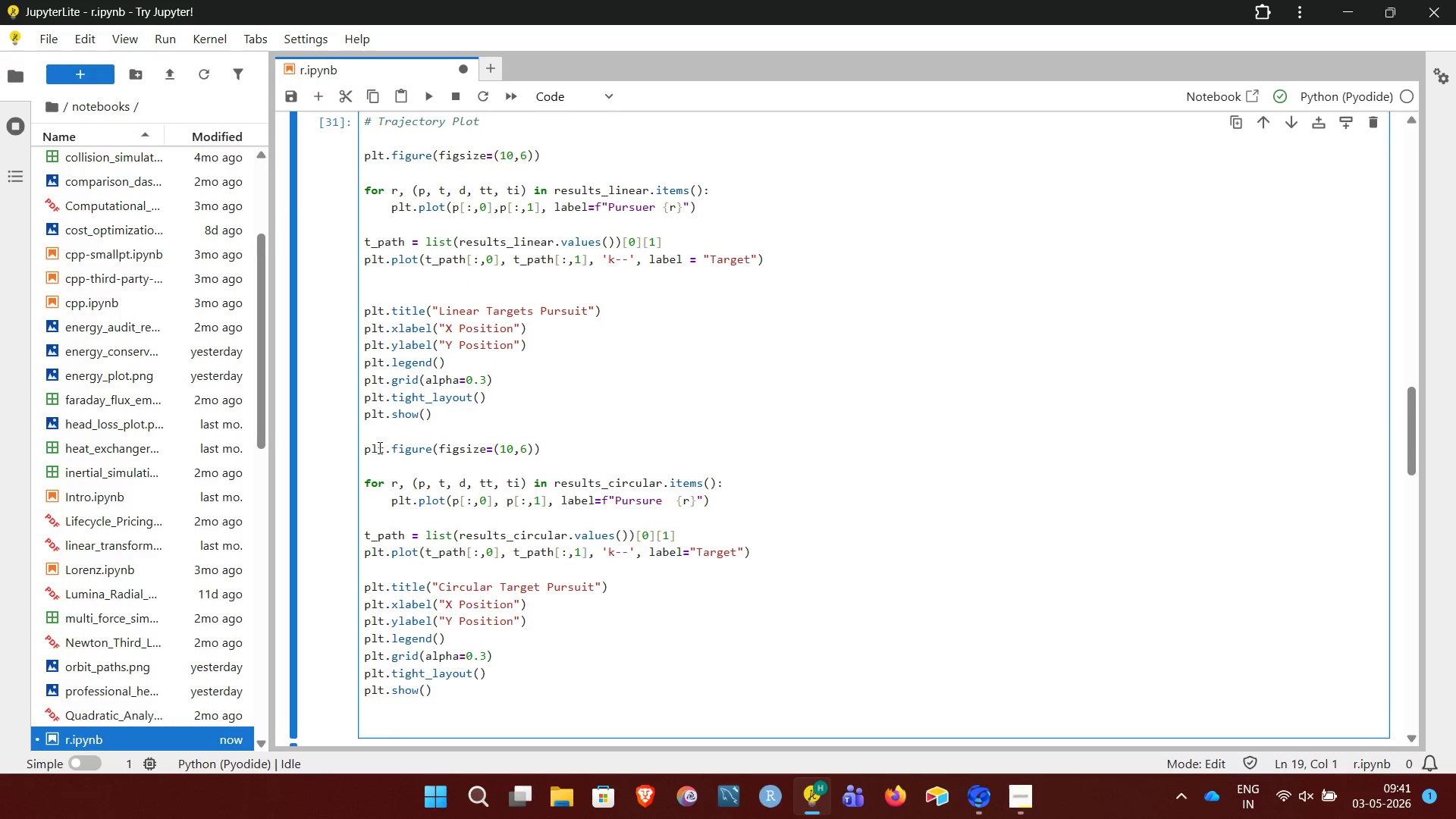 
left_click_drag(start_coordinate=[378, 447], to_coordinate=[545, 450])
 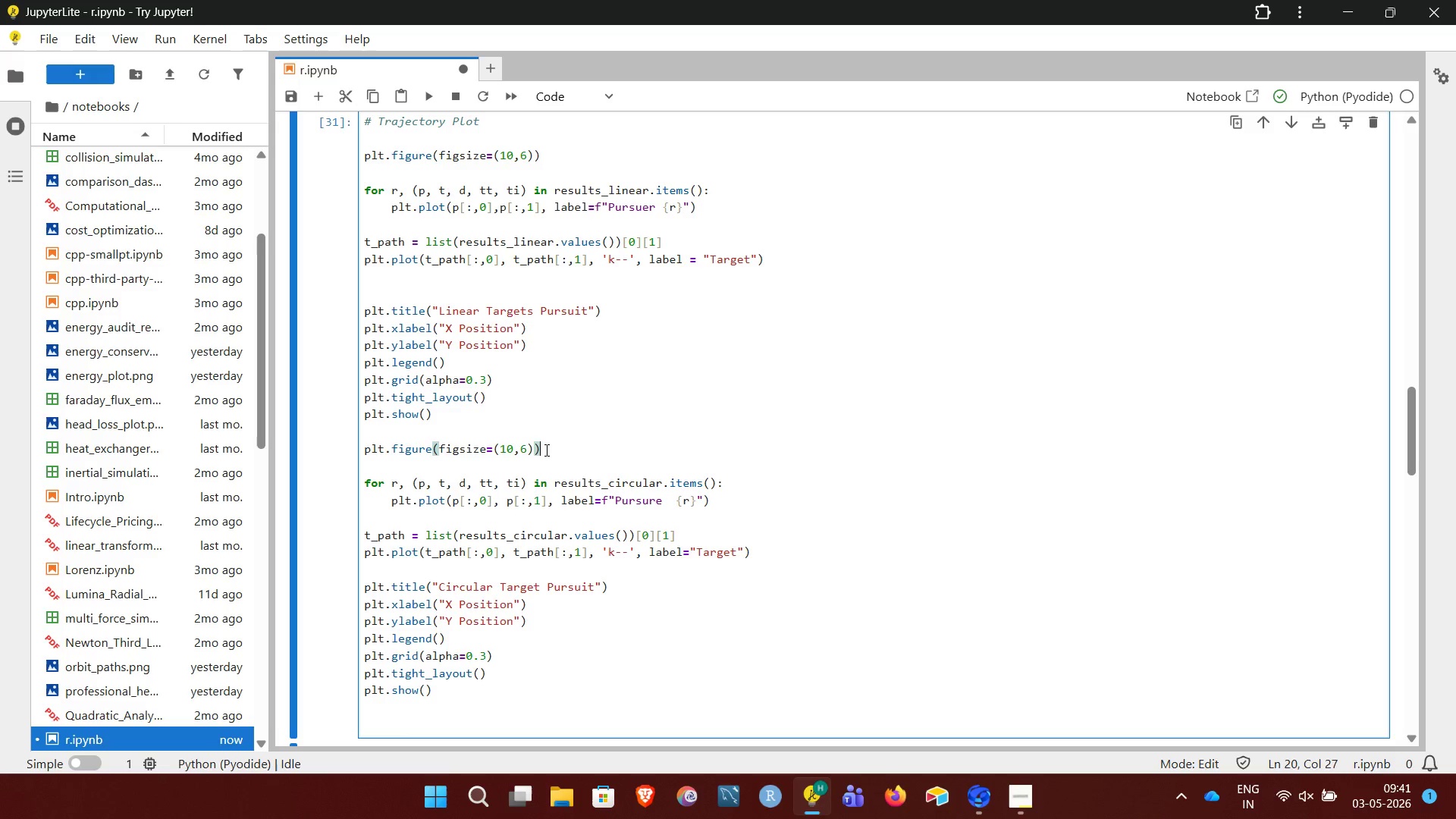 
left_click([545, 450])
 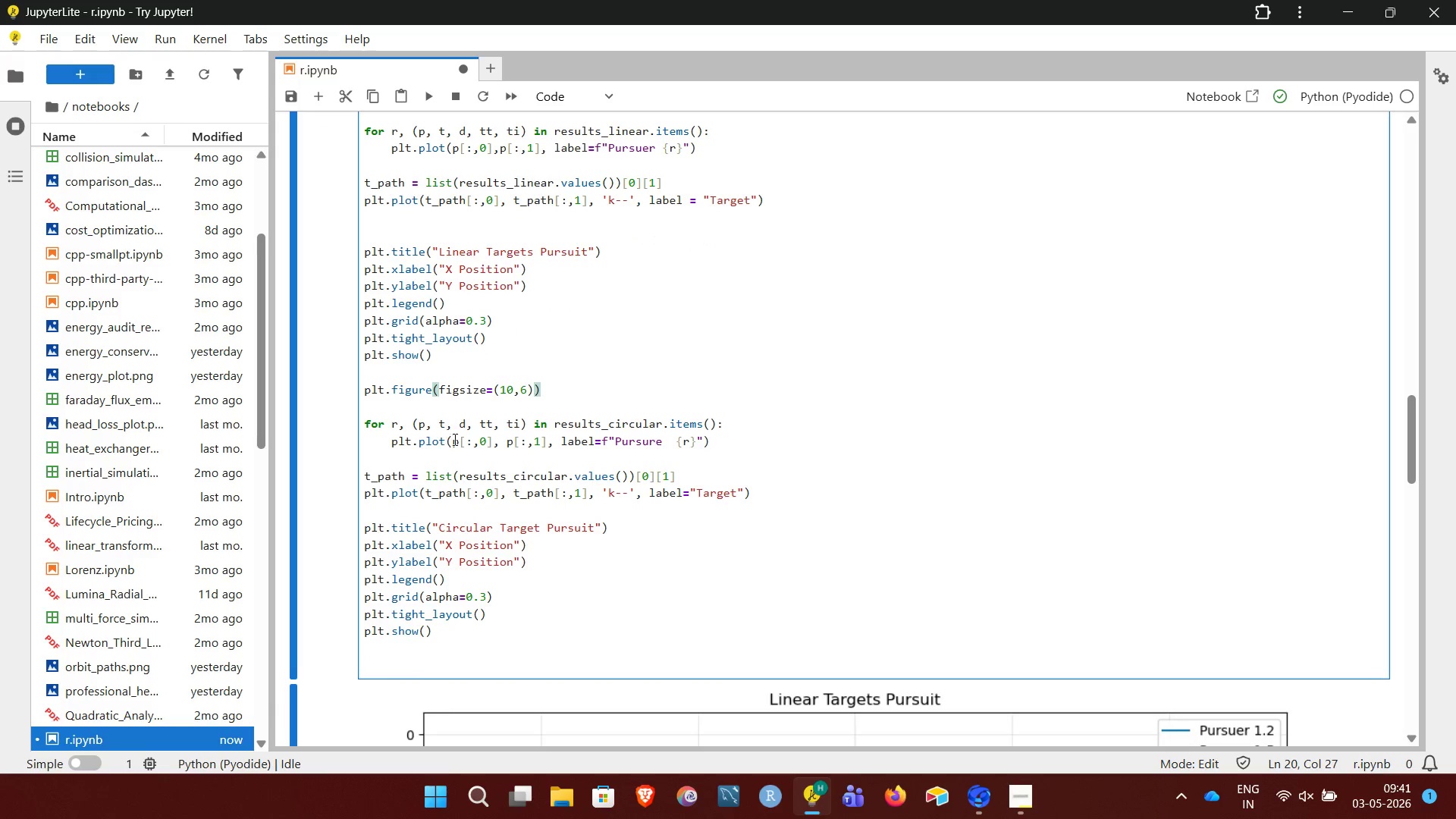 
wait(8.3)
 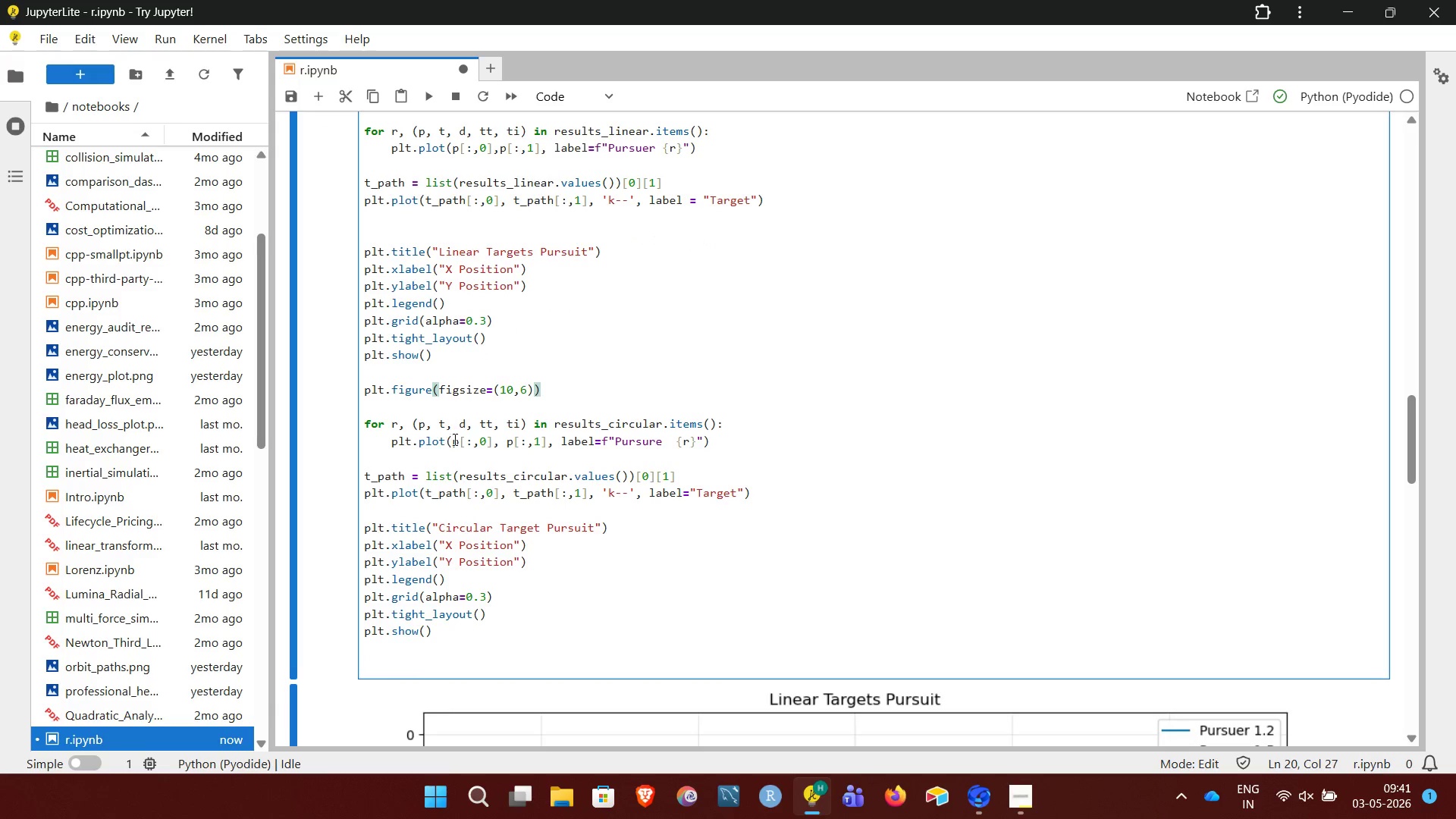 
left_click_drag(start_coordinate=[543, 437], to_coordinate=[614, 422])
 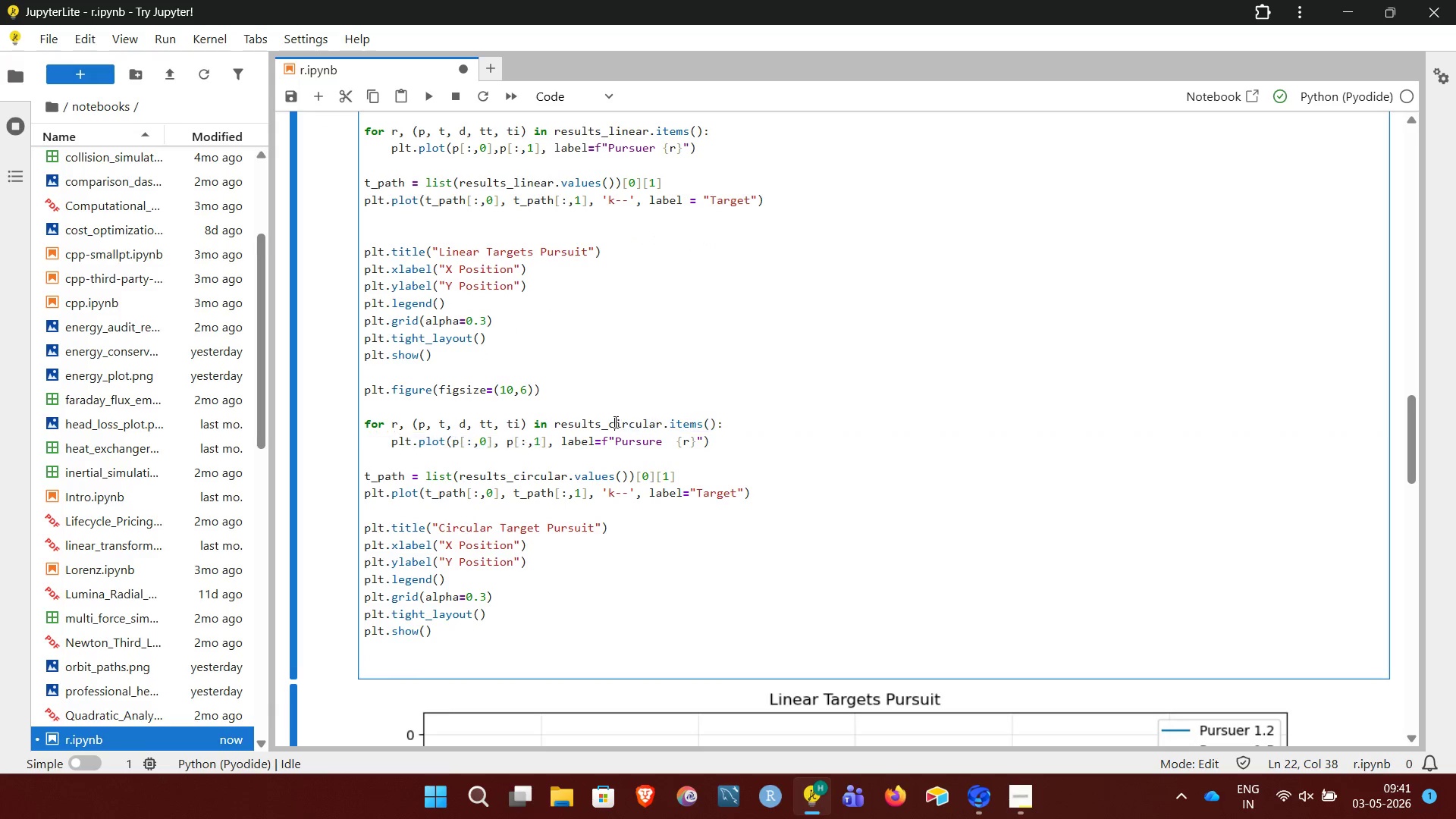 
left_click([614, 422])
 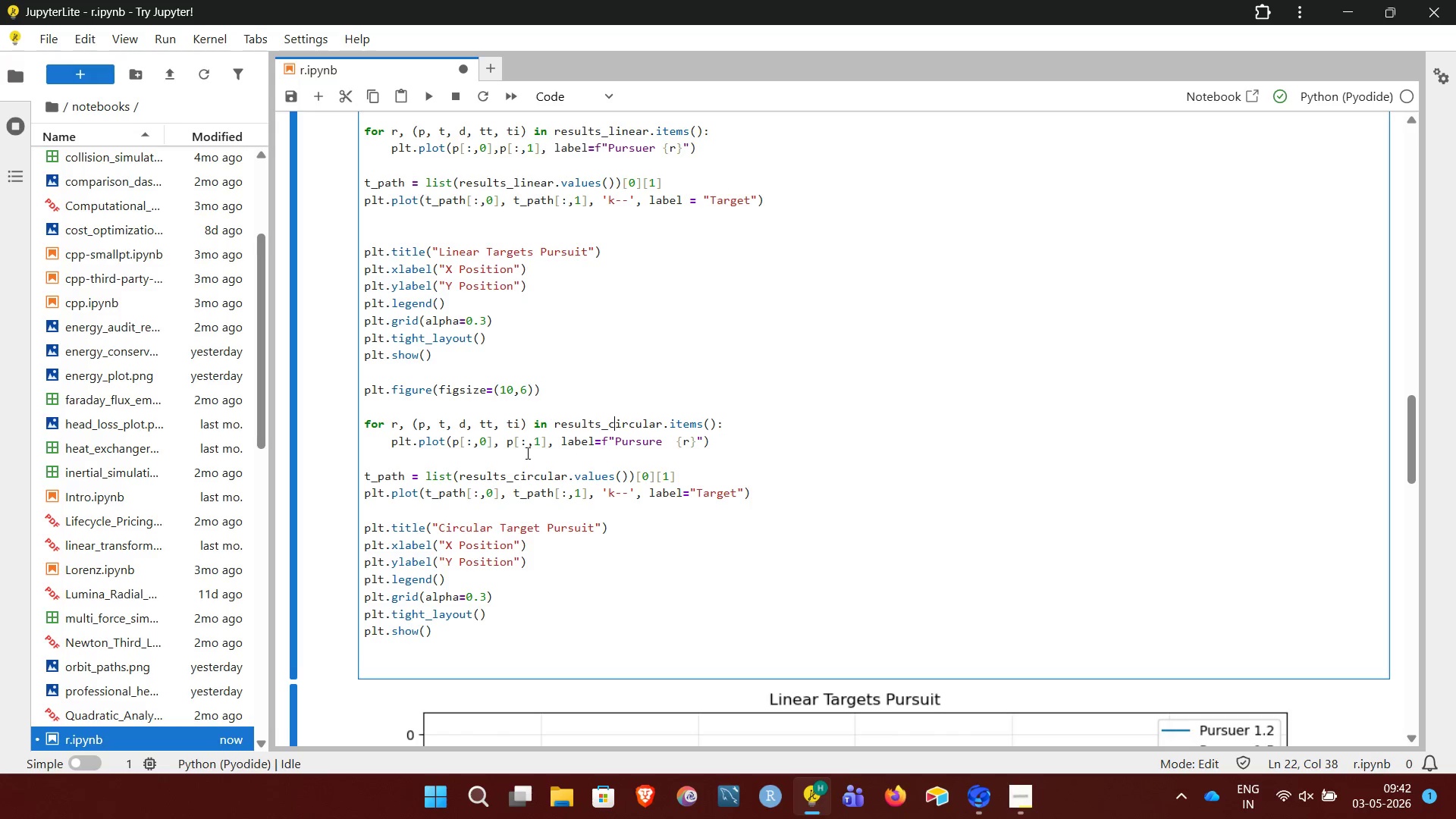 
wait(16.06)
 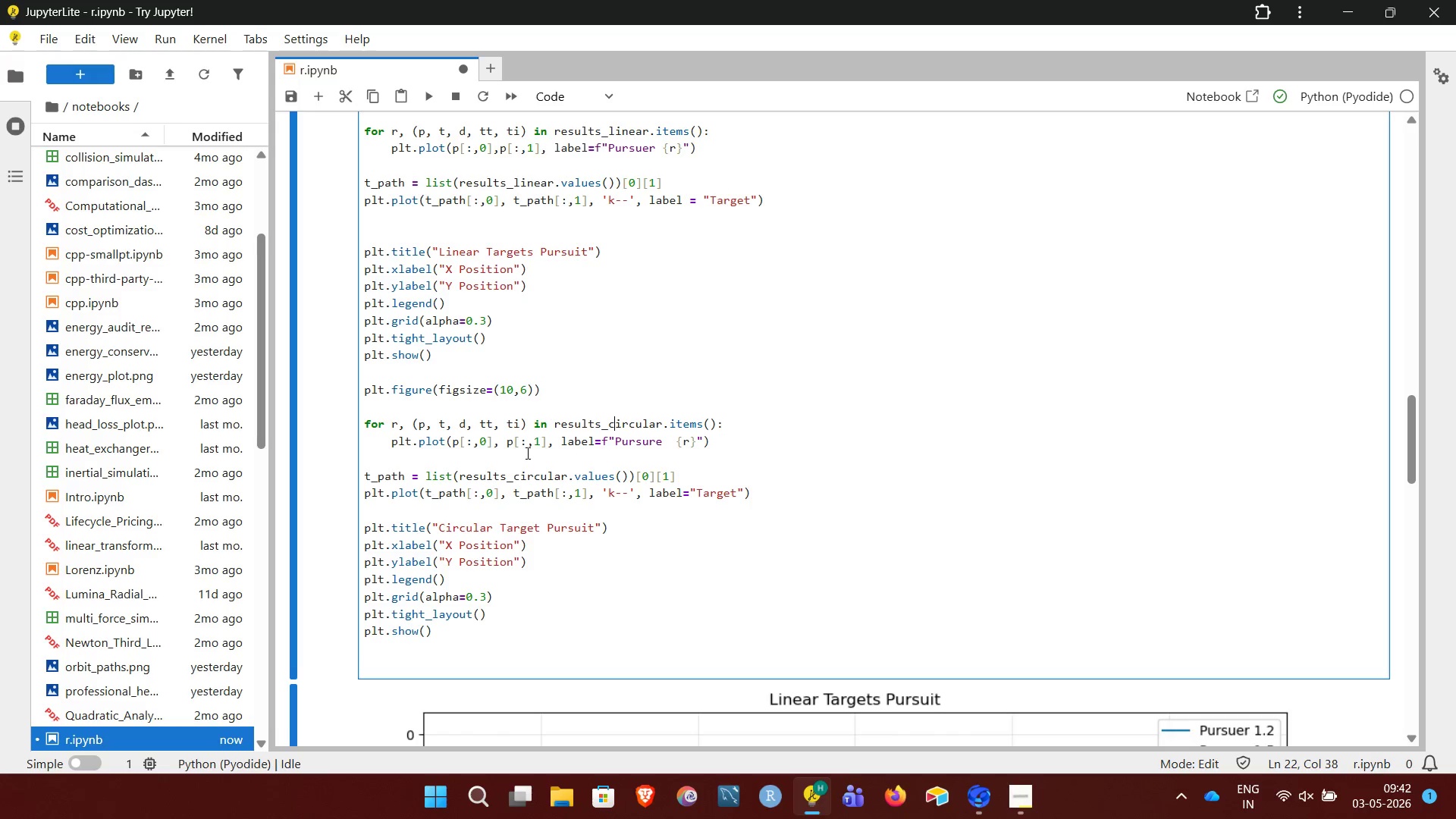 
left_click([665, 447])
 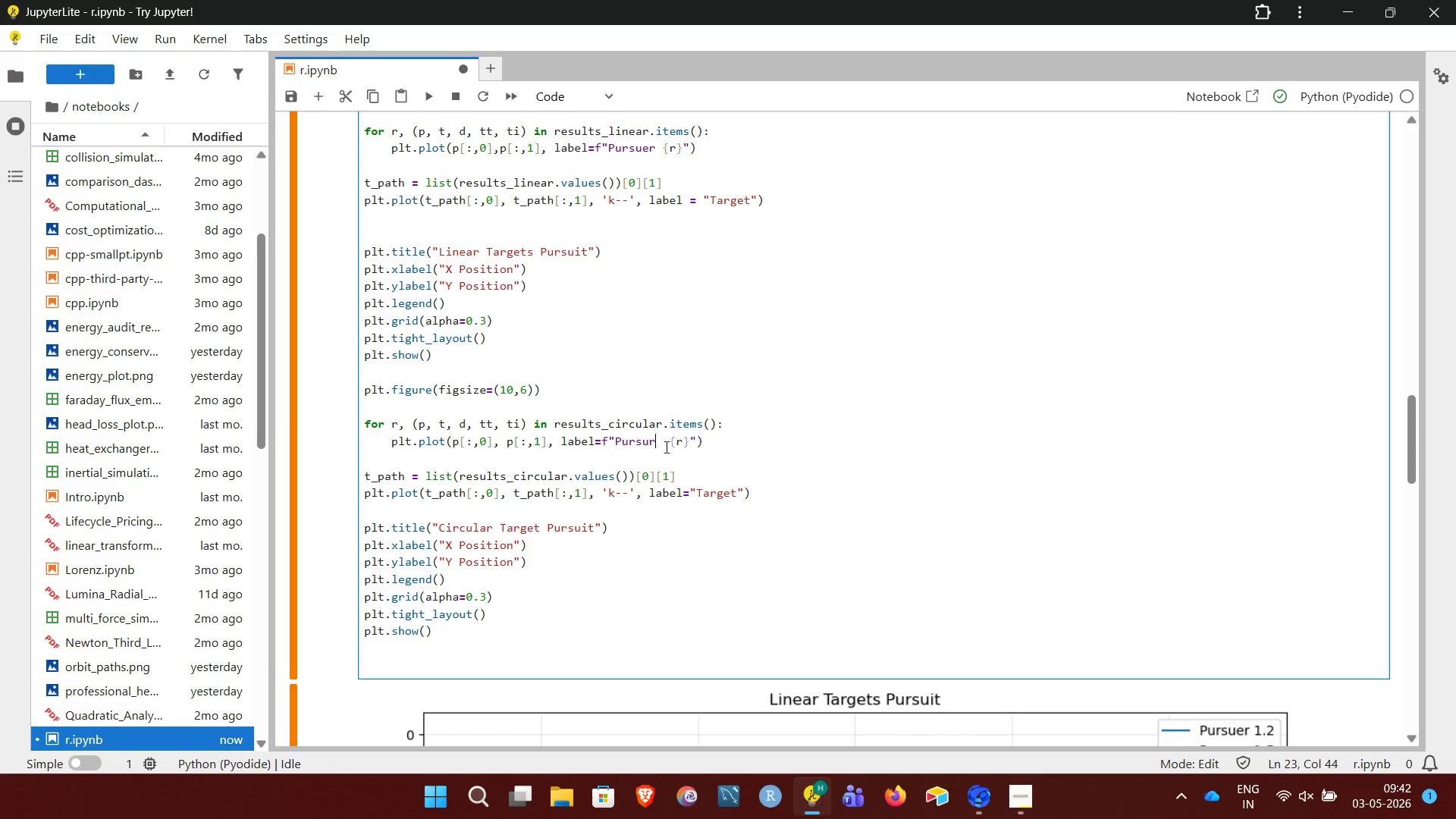 
key(Backspace)
key(Backspace)
type(er)
 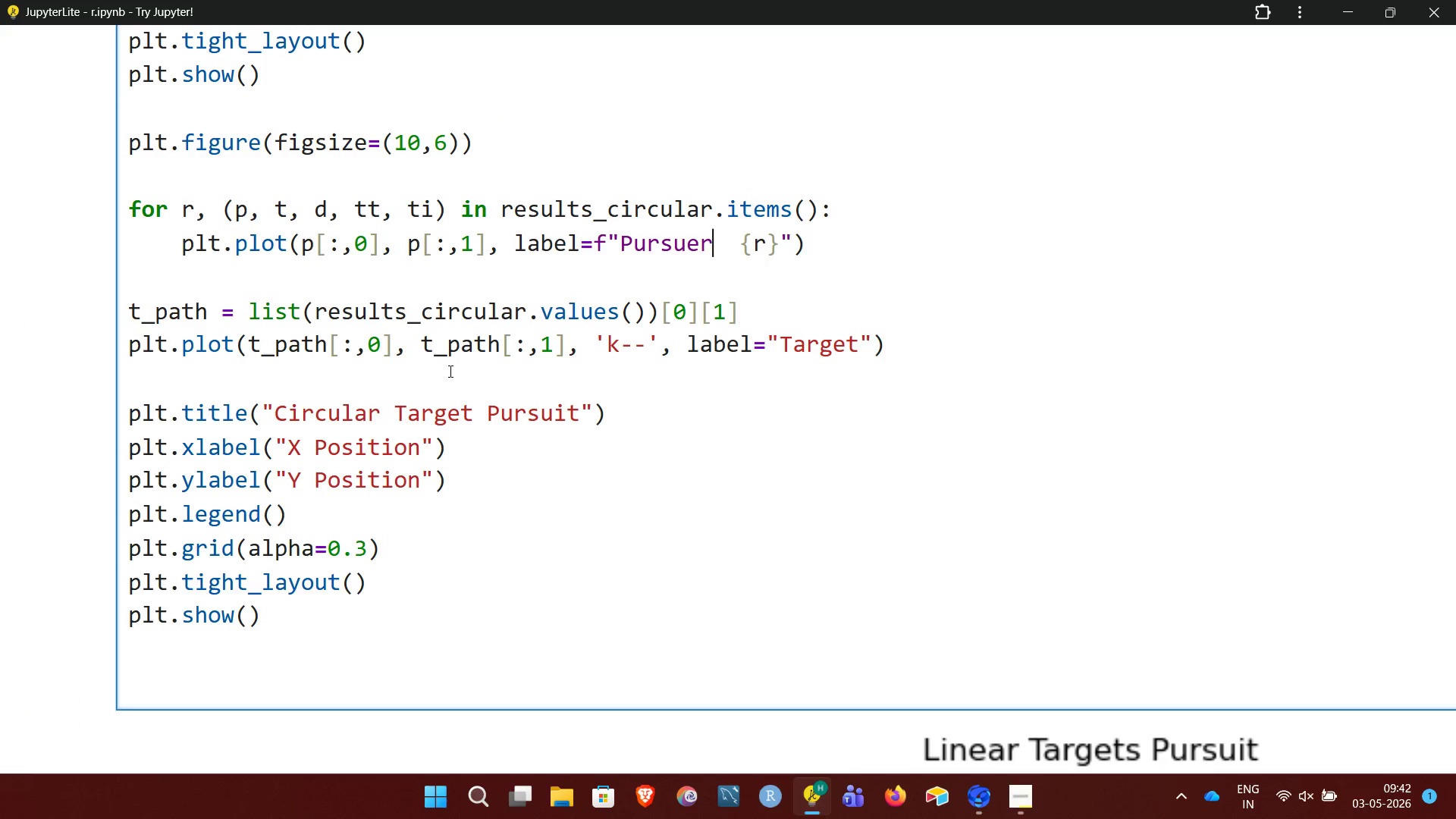 
wait(33.3)
 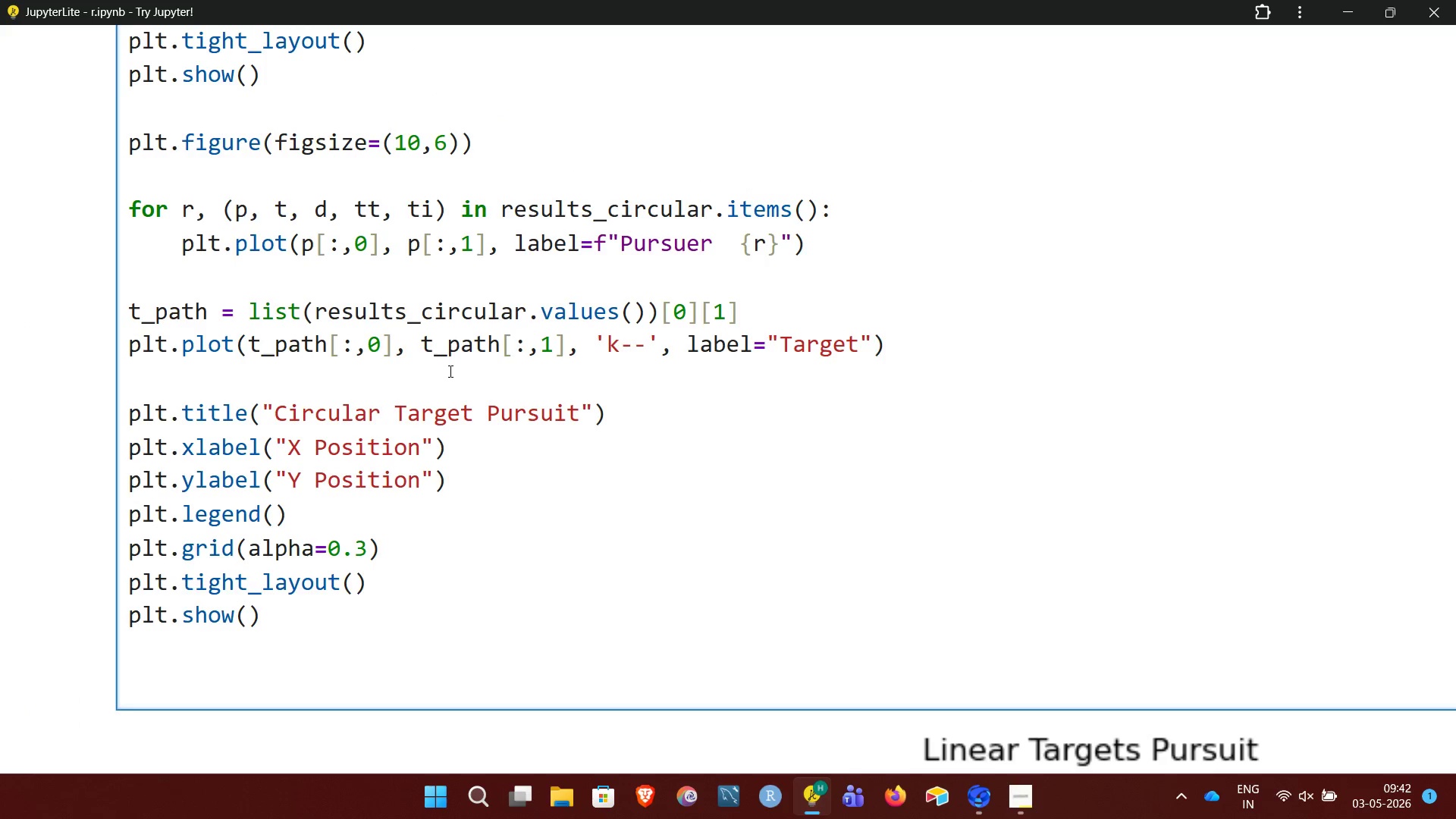 
key(Shift+Enter)
 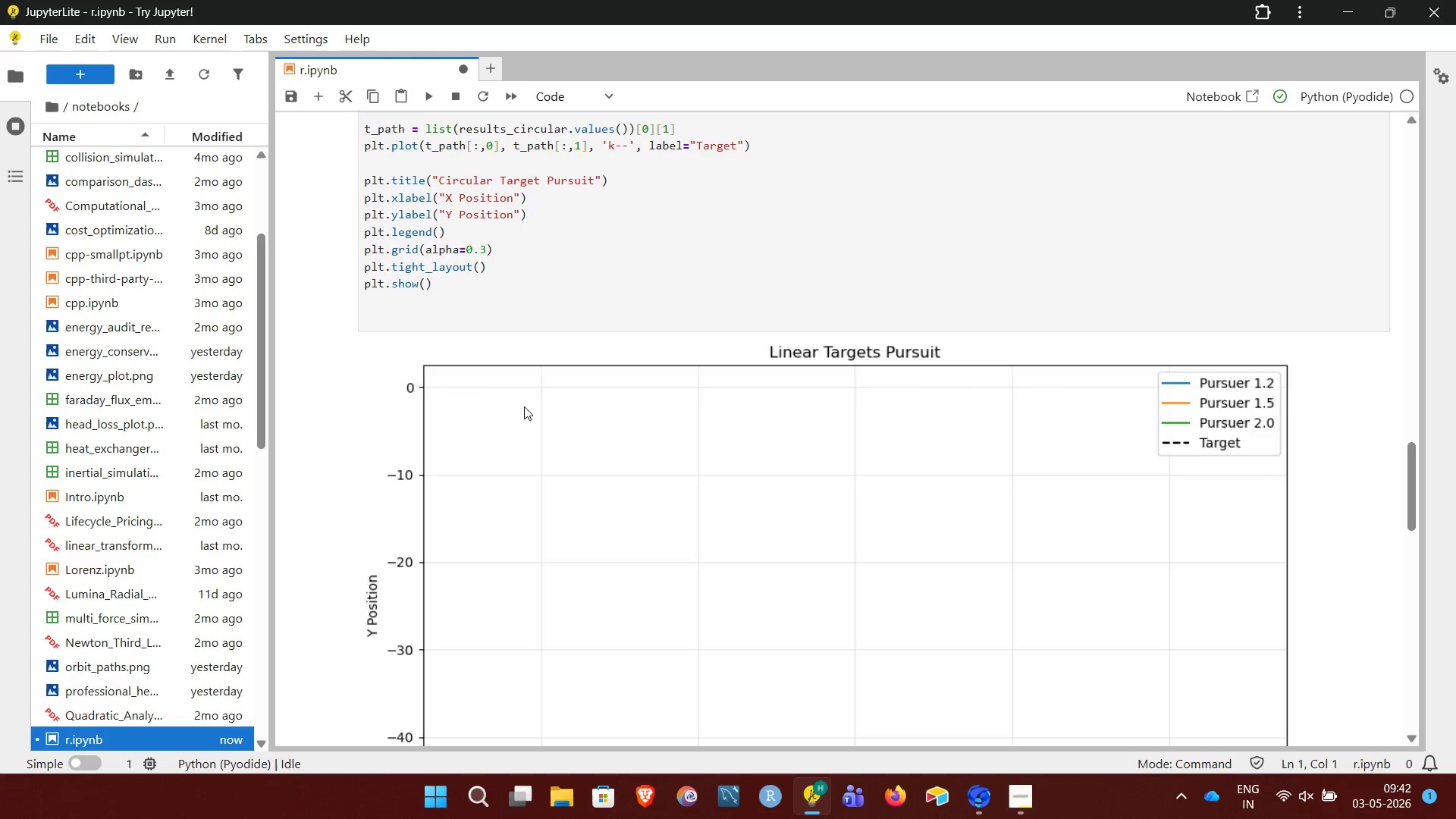 
wait(12.31)
 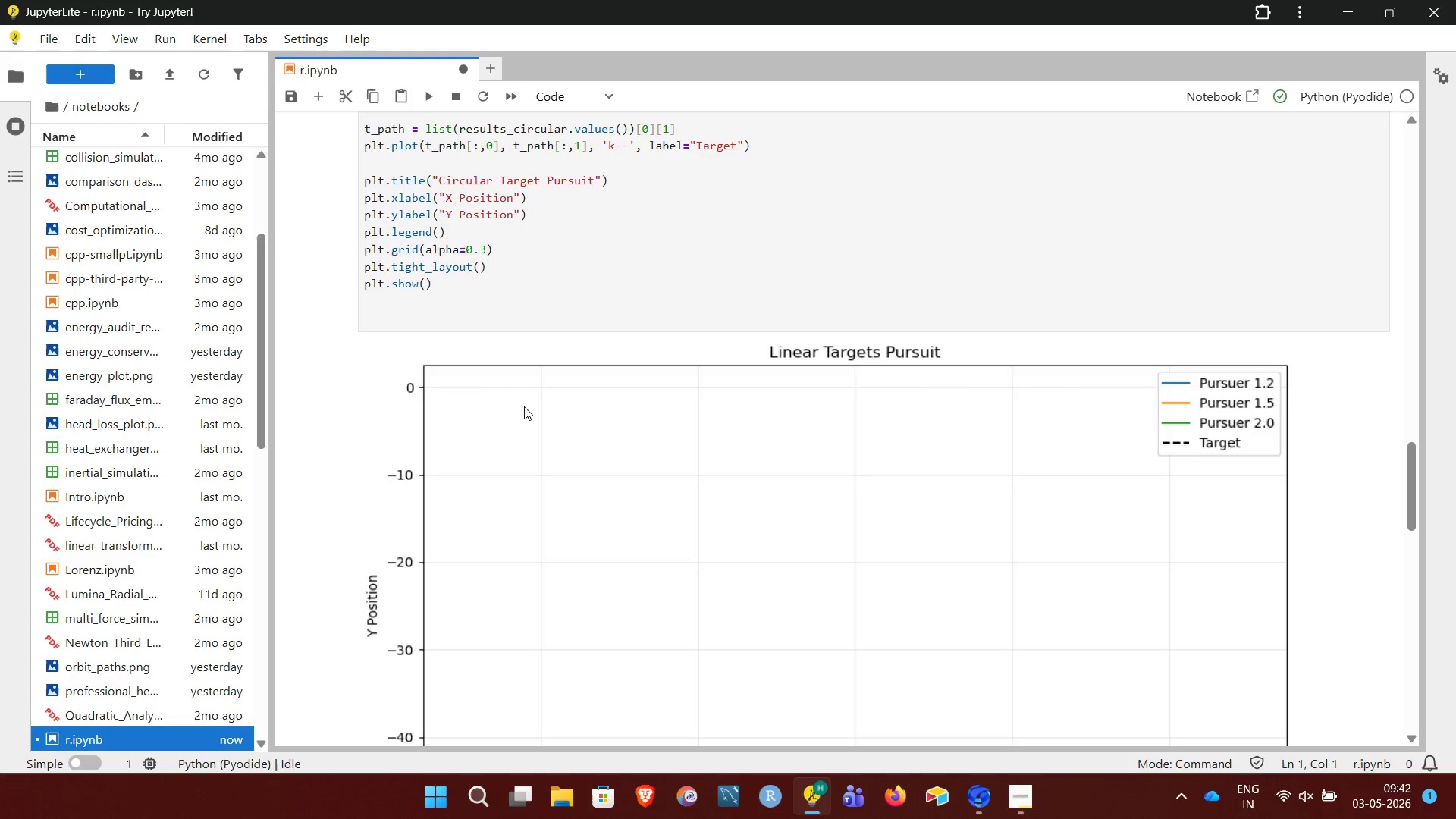 
left_click([823, 149])
 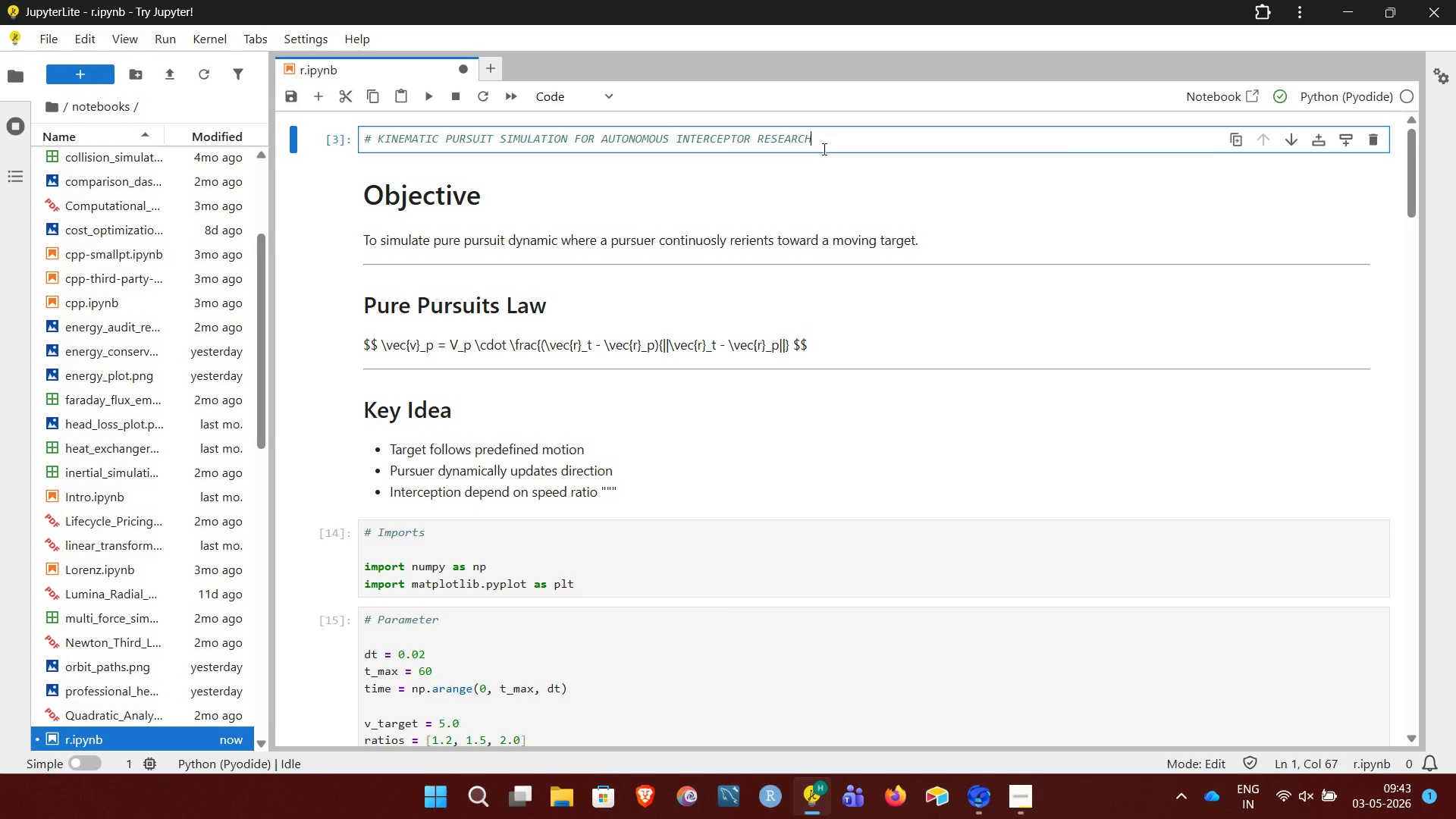 
key(Shift+ShiftRight)
 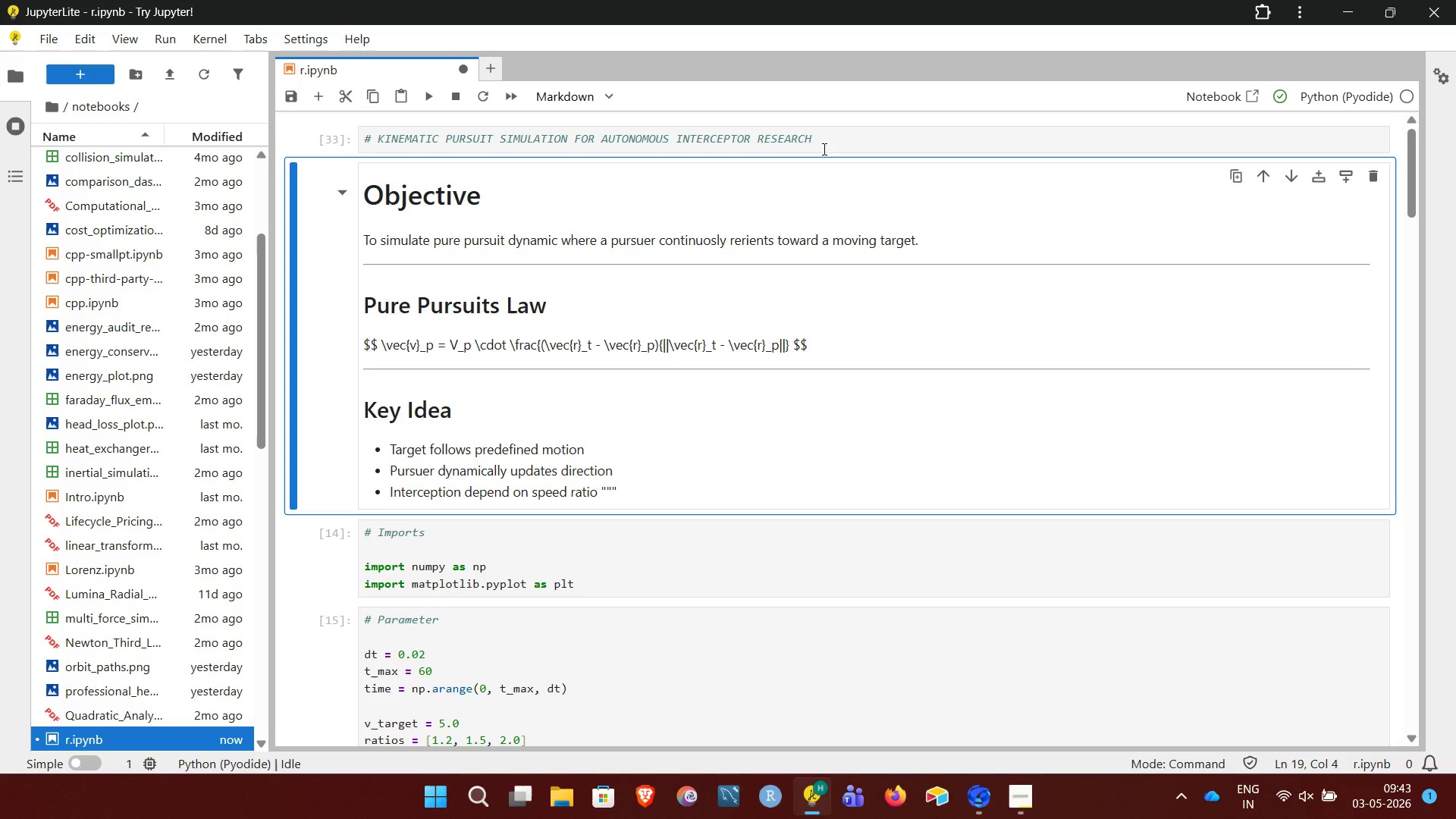 
key(Shift+Enter)
 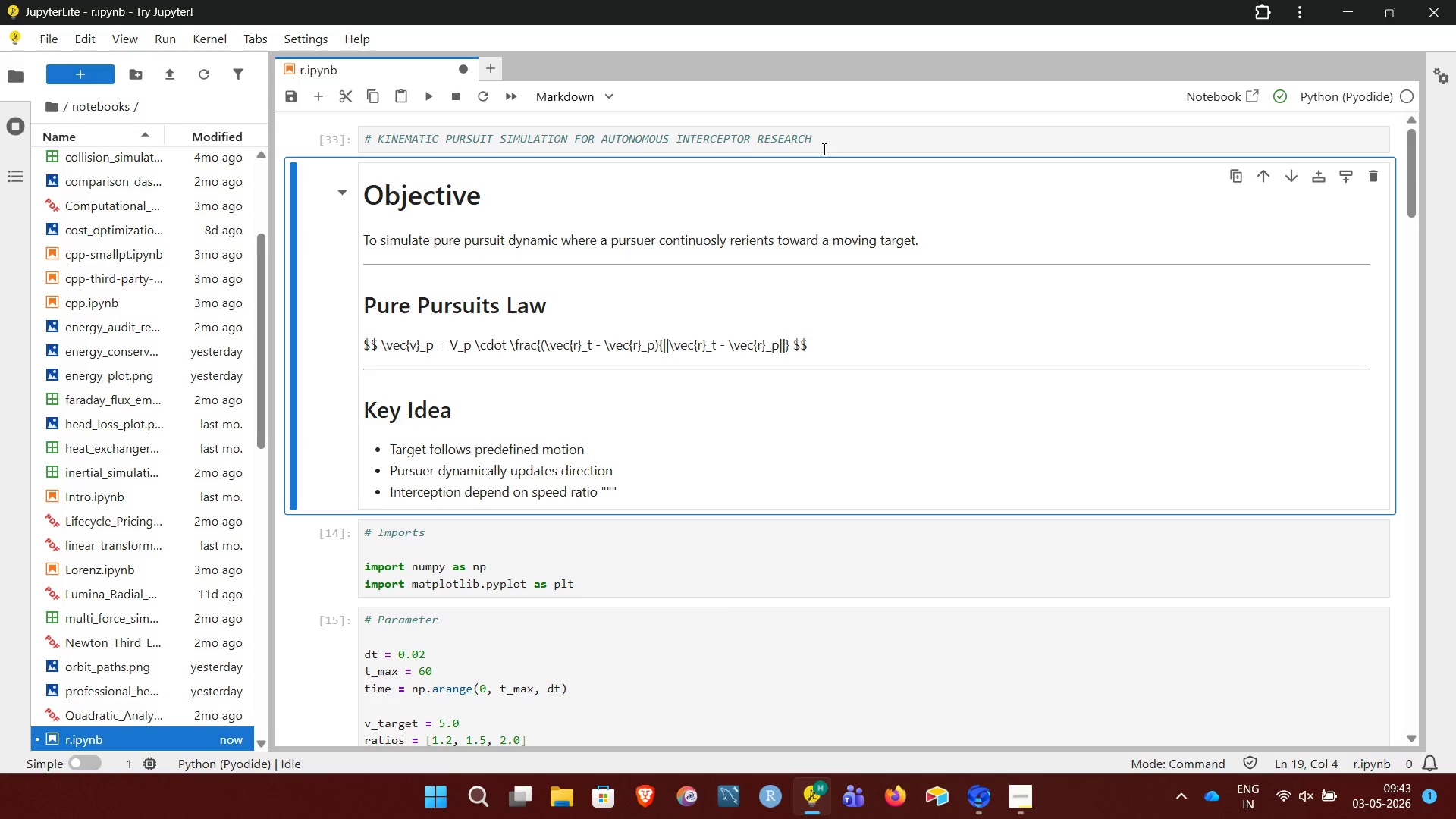 
key(Shift+Enter)
 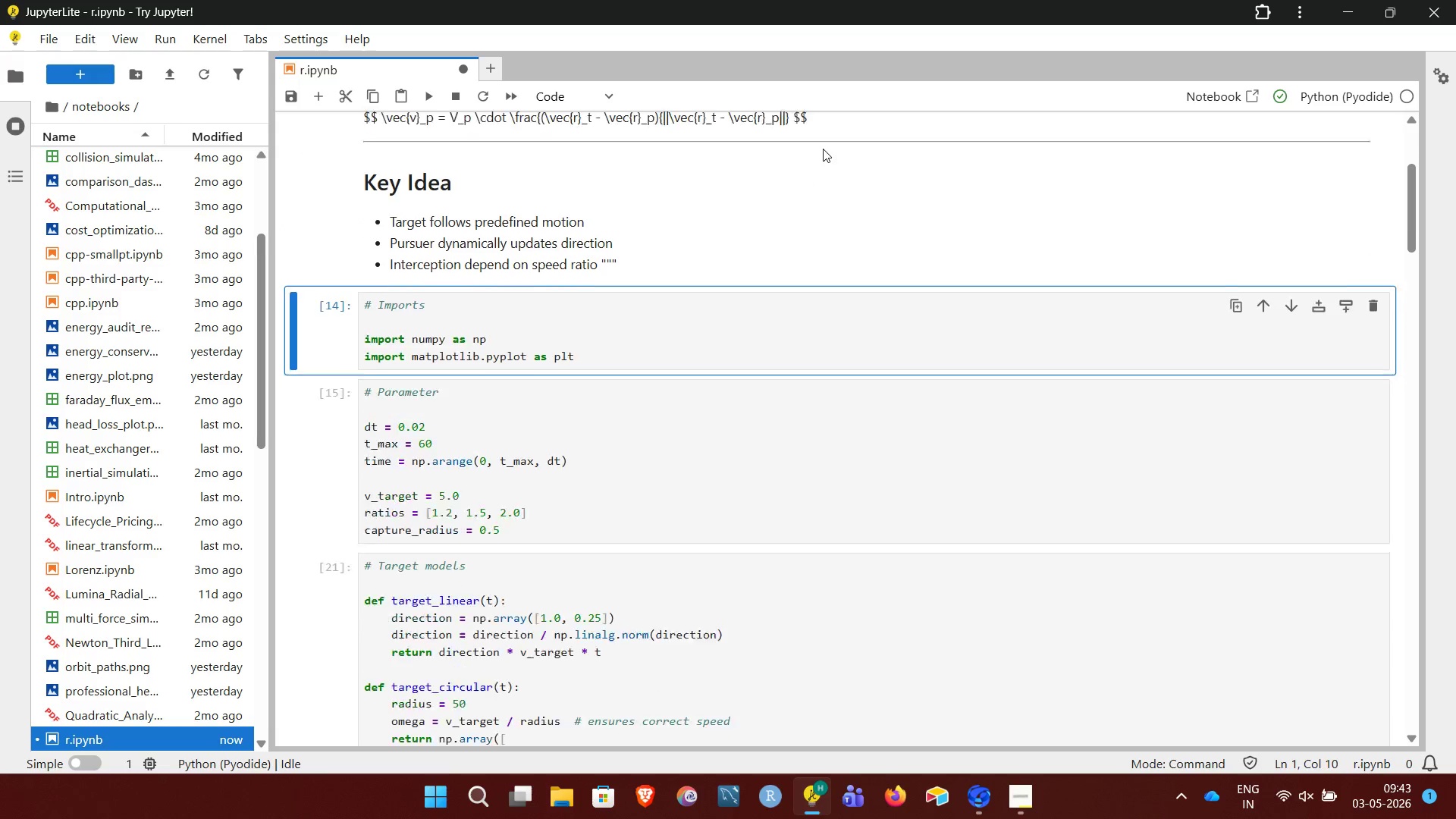 
key(Shift+Enter)
 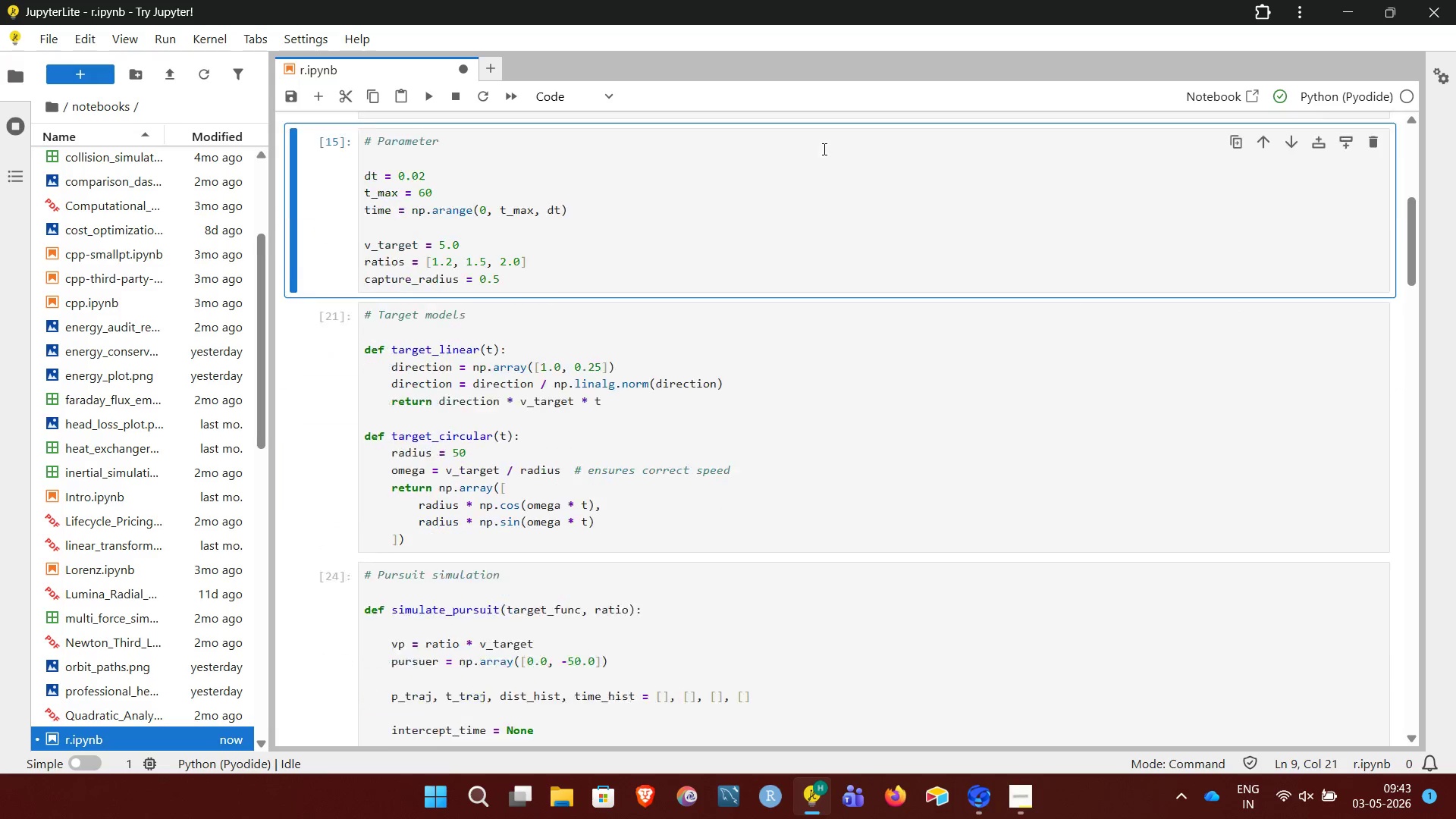 
key(Shift+Enter)
 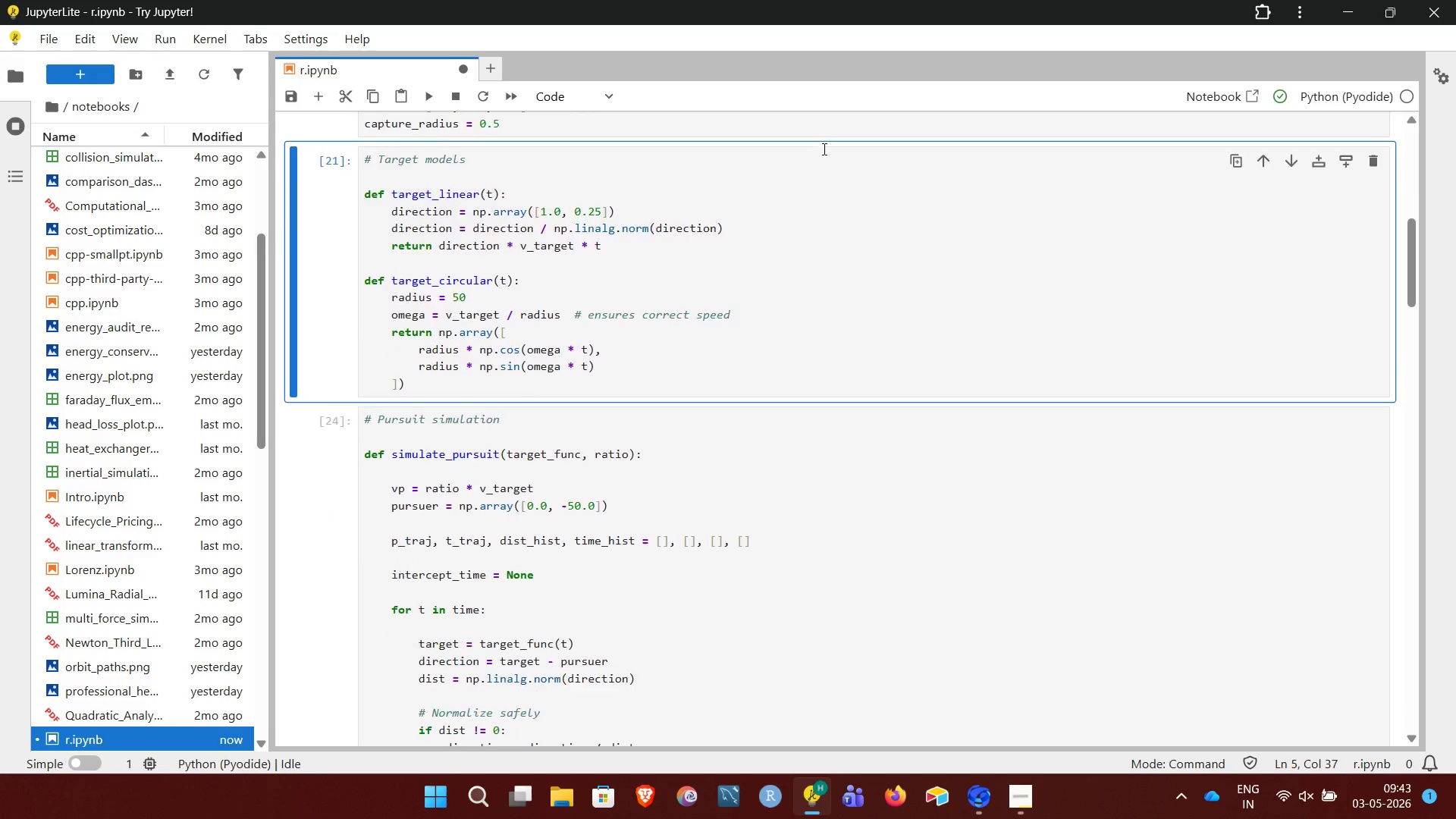 
key(Shift+Enter)
 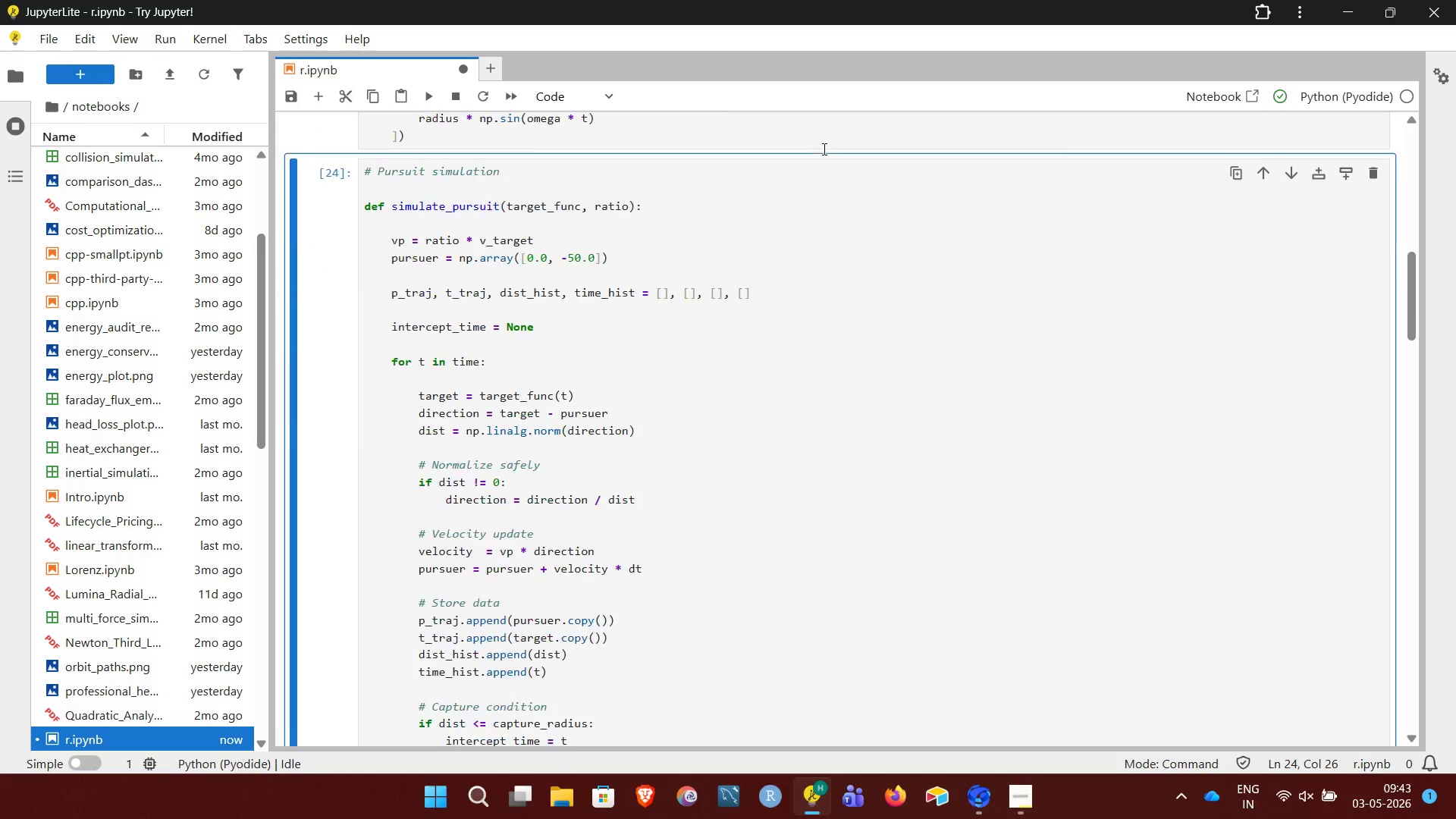 
key(Shift+ShiftRight)
 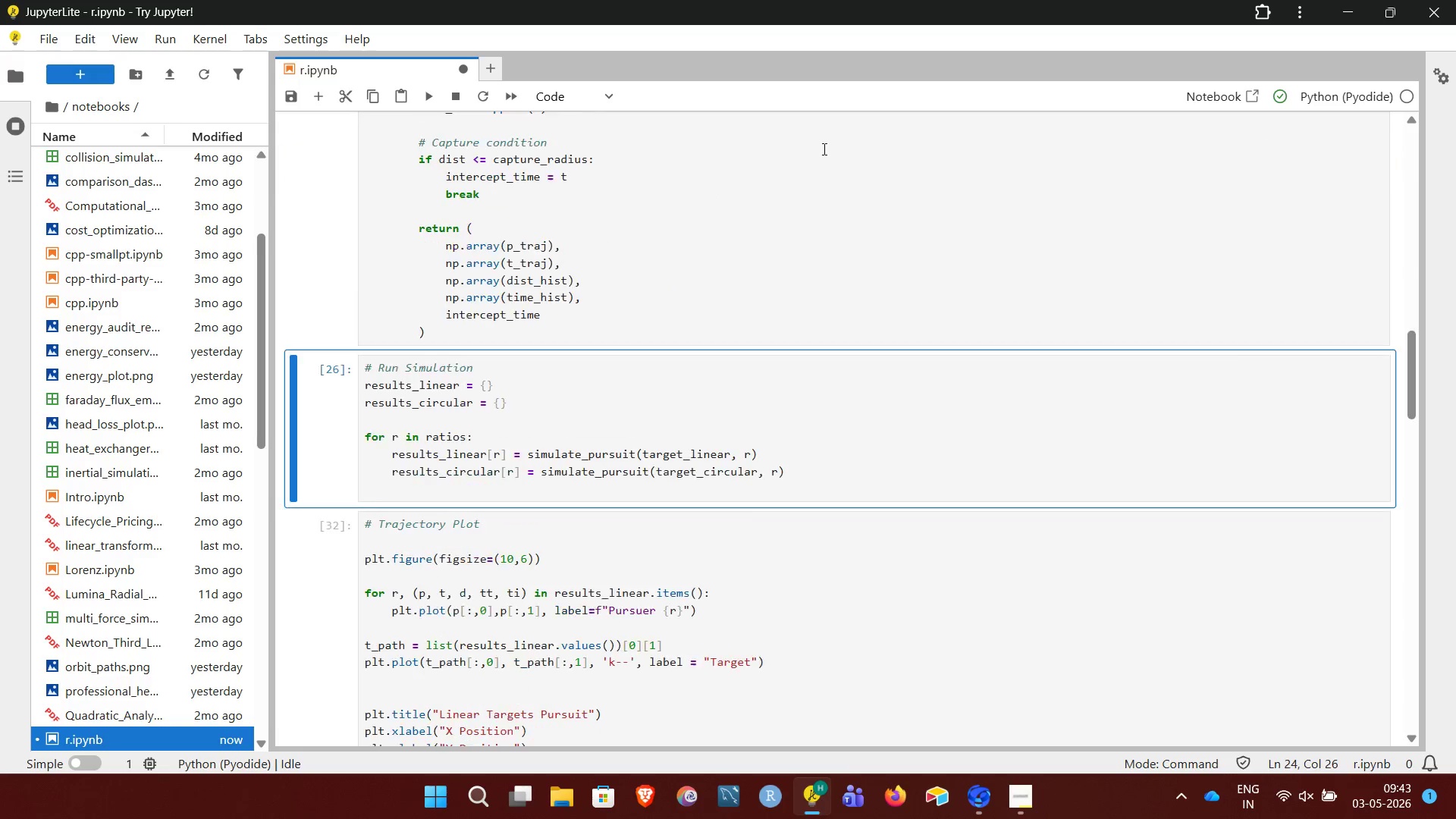 
key(Shift+Enter)
 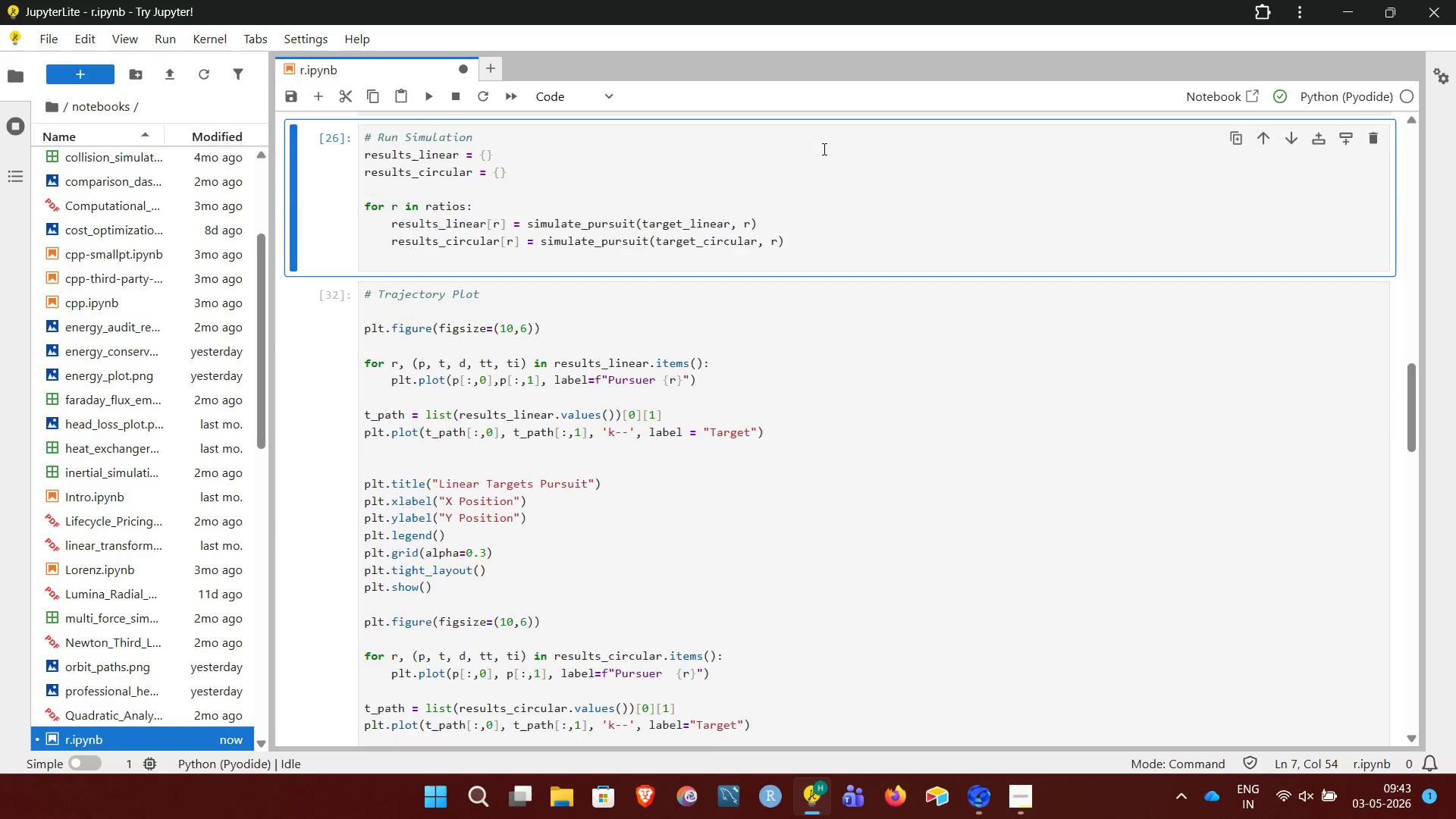 
key(Shift+ShiftRight)
 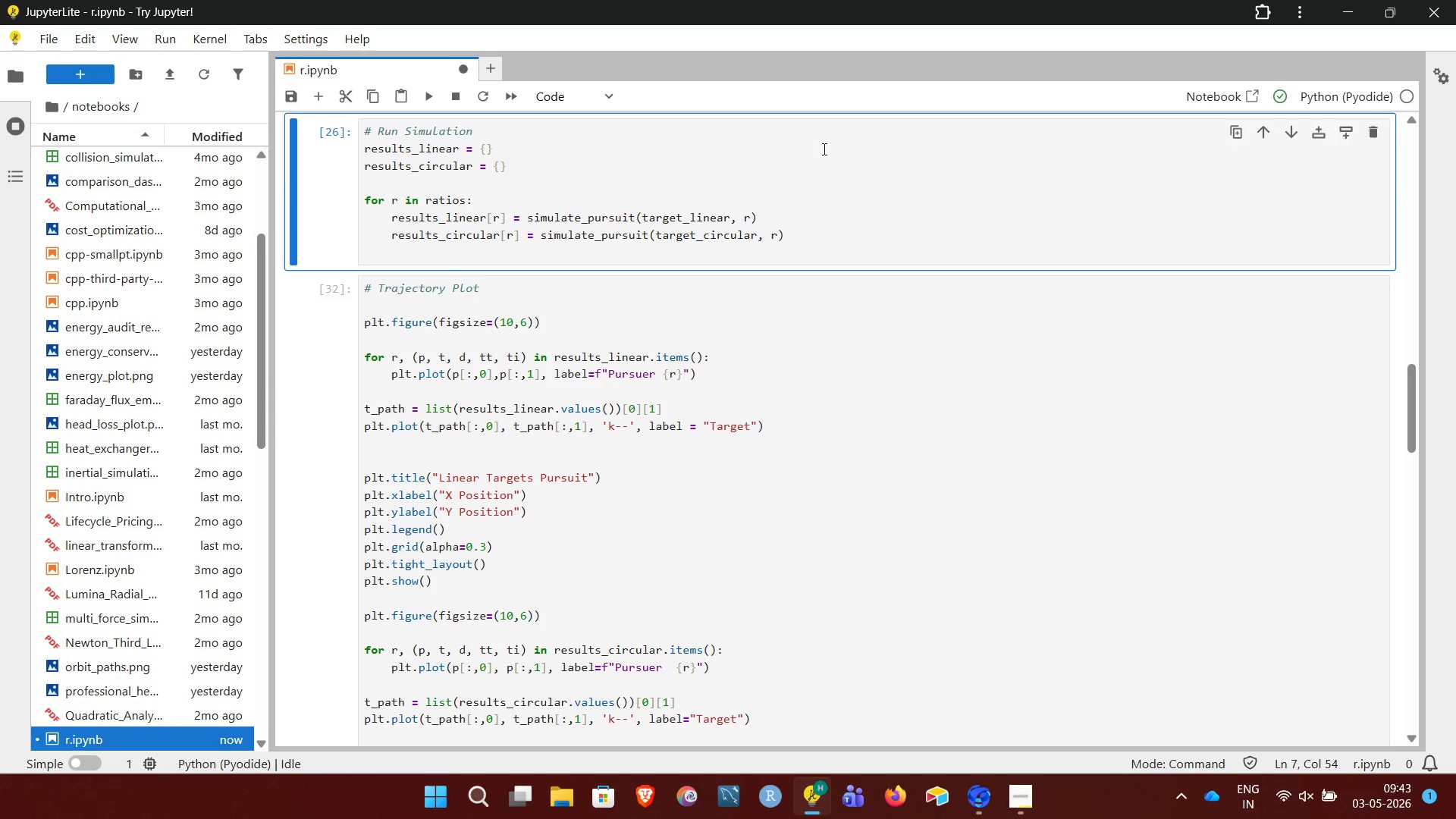 
key(Shift+Enter)
 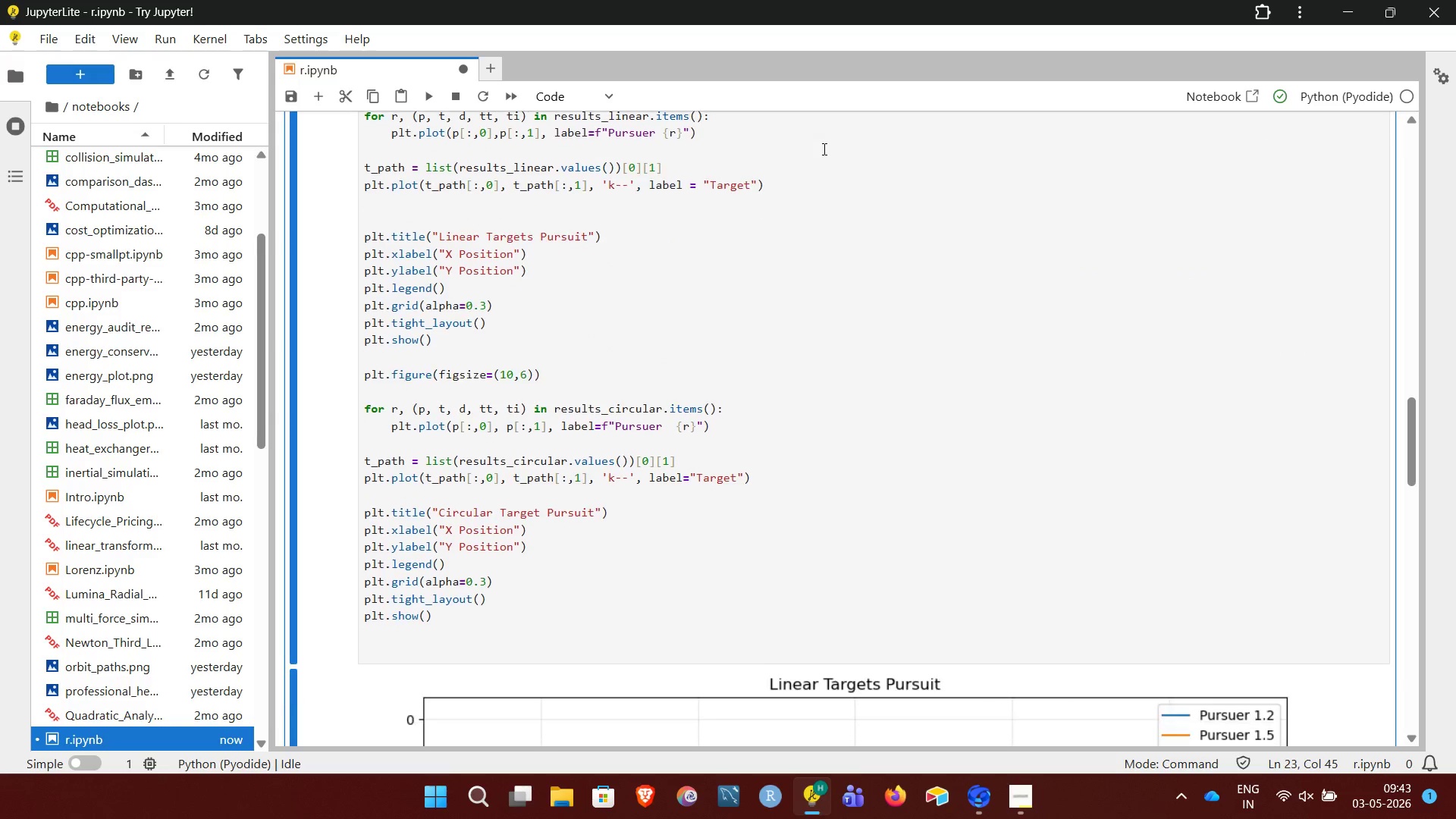 
key(Shift+Enter)
 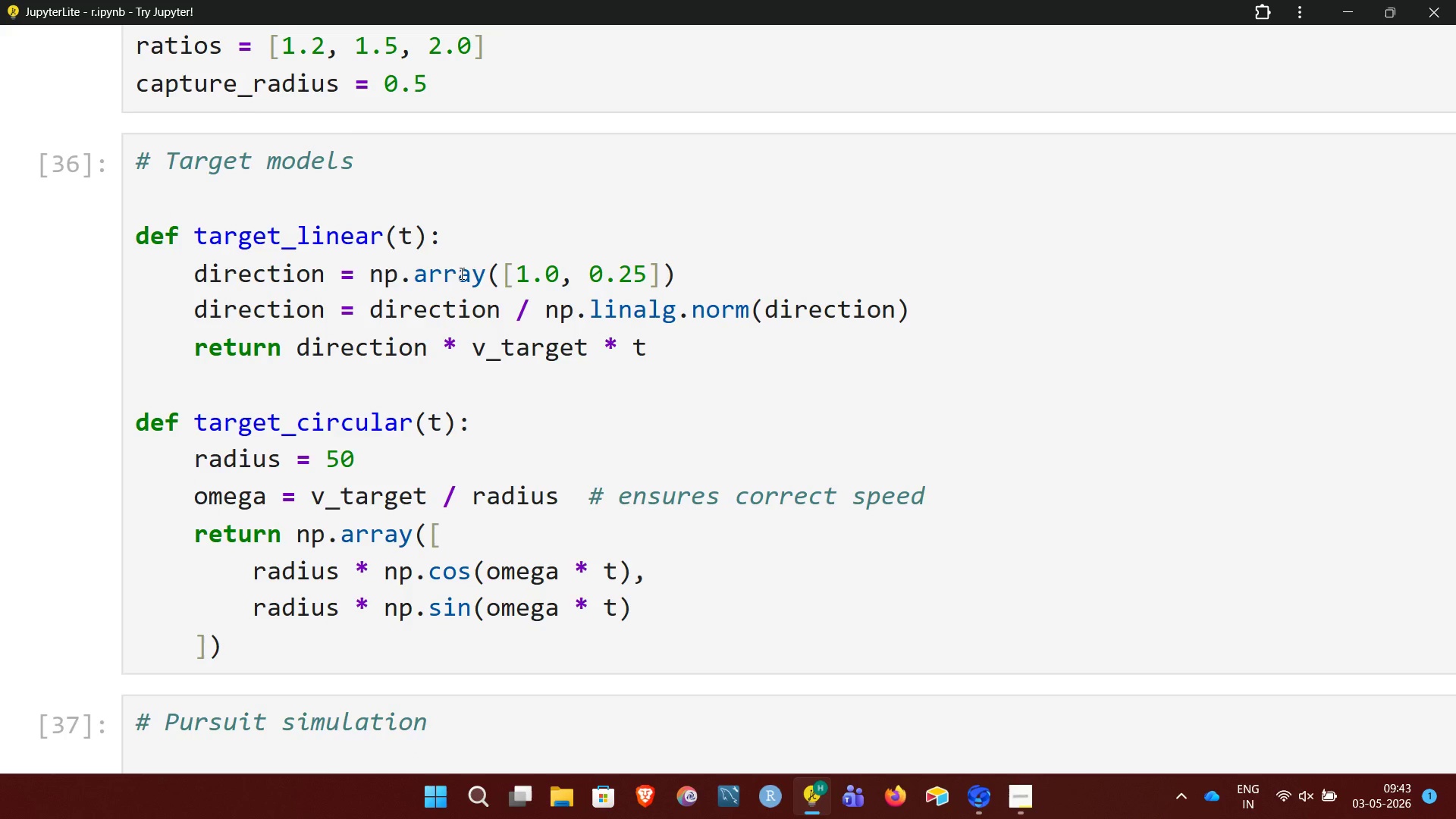 
wait(45.92)
 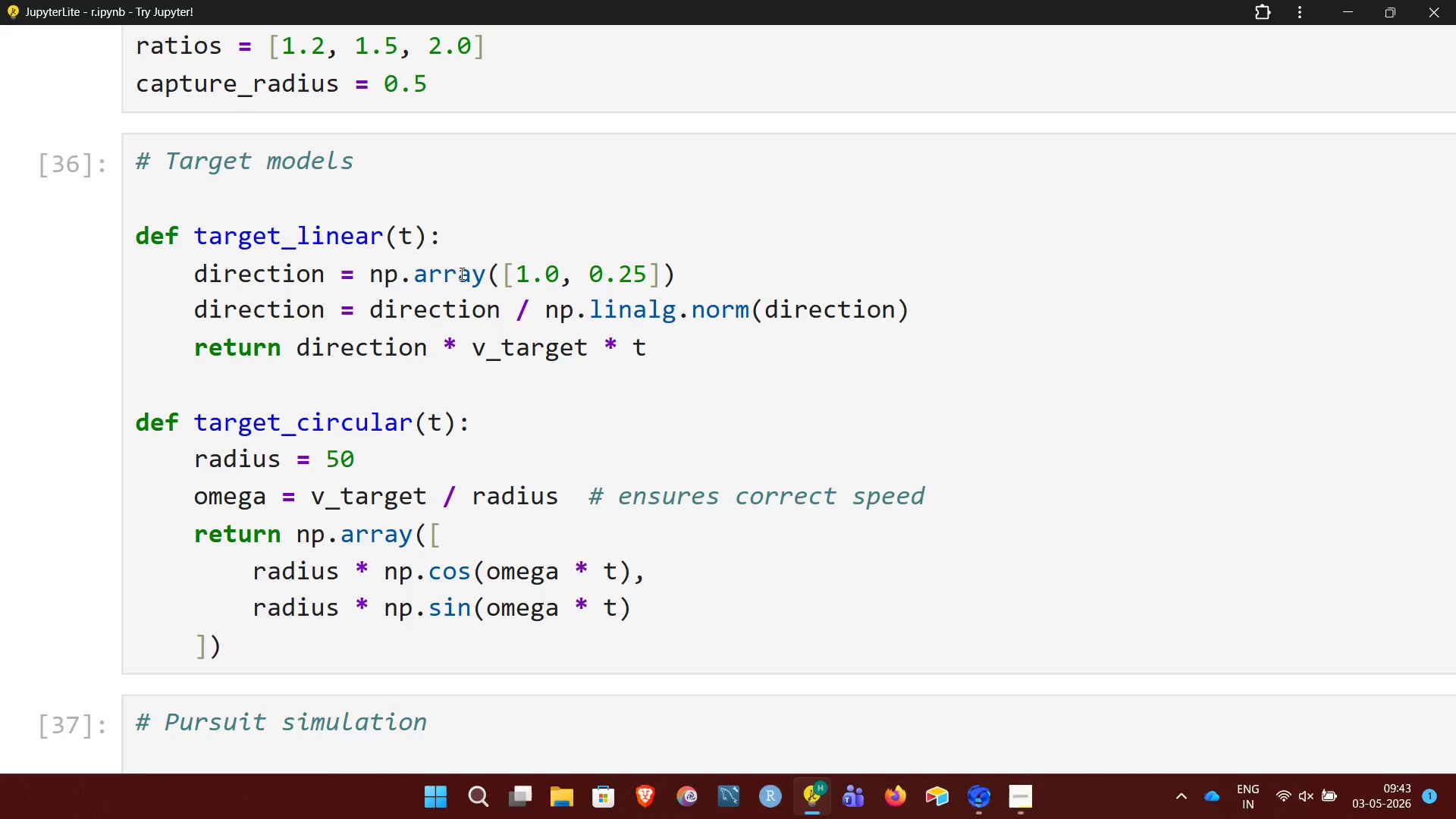 
left_click_drag(start_coordinate=[375, 280], to_coordinate=[579, 270])
 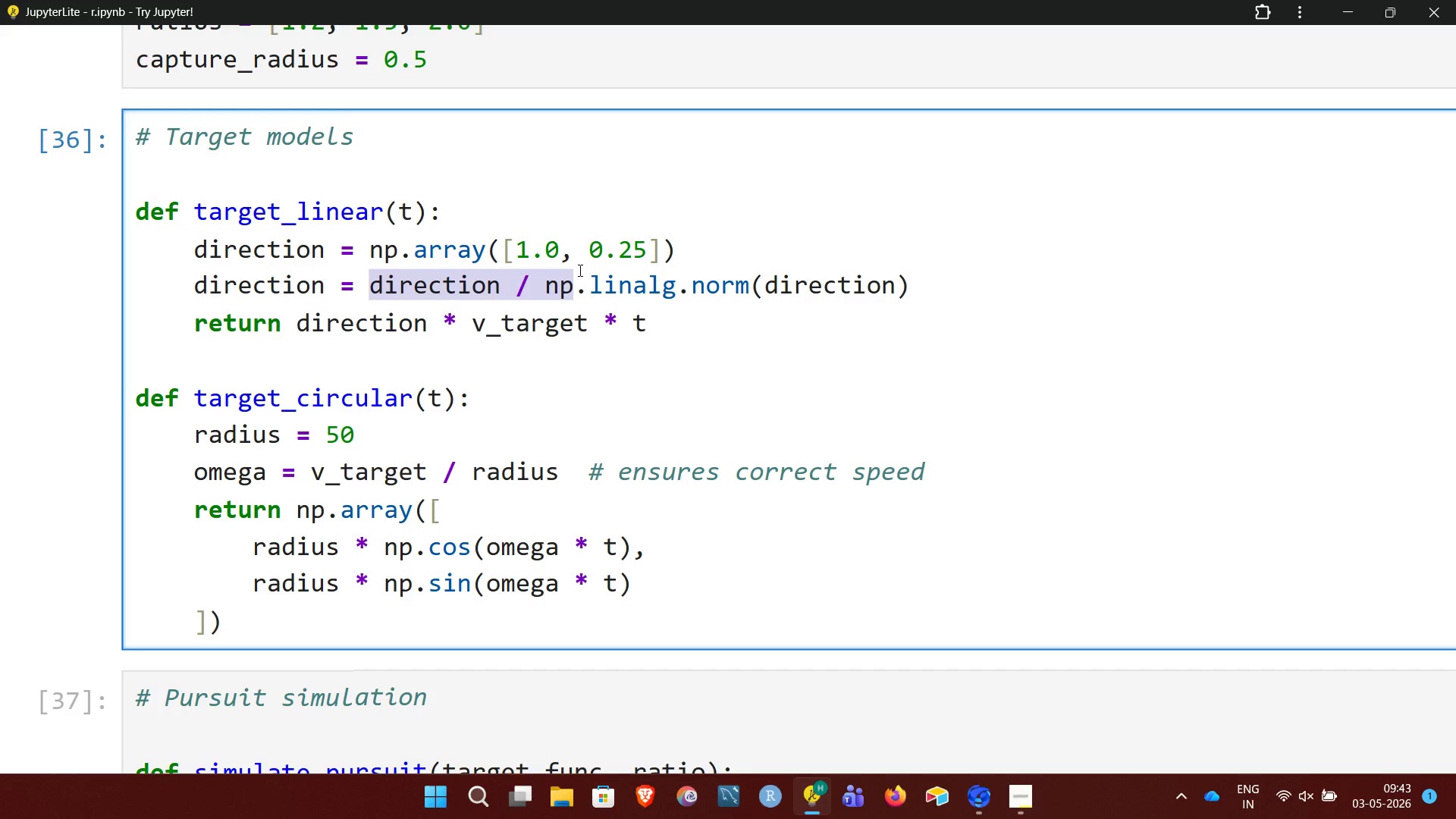 
left_click([579, 270])
 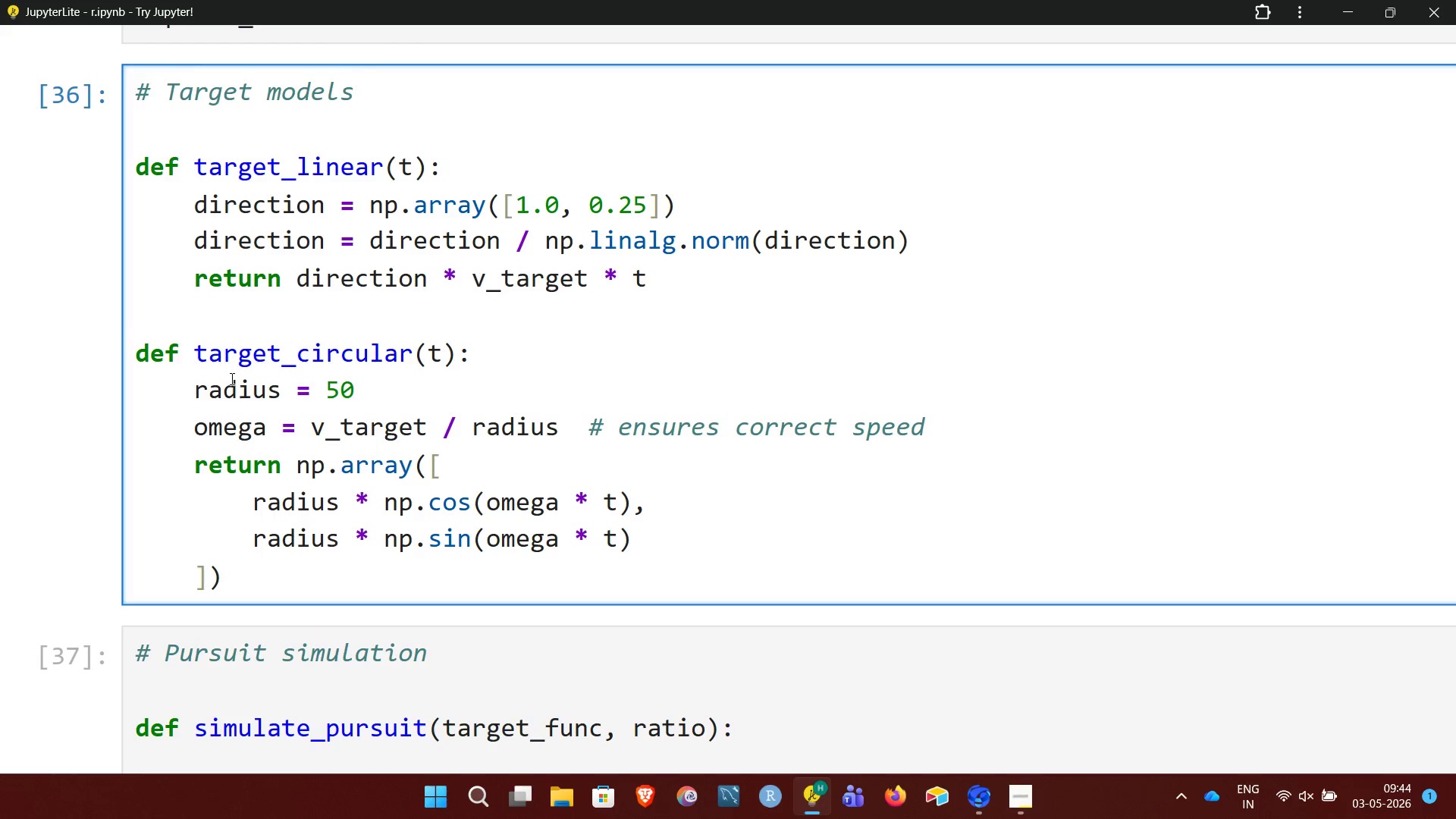 
wait(16.44)
 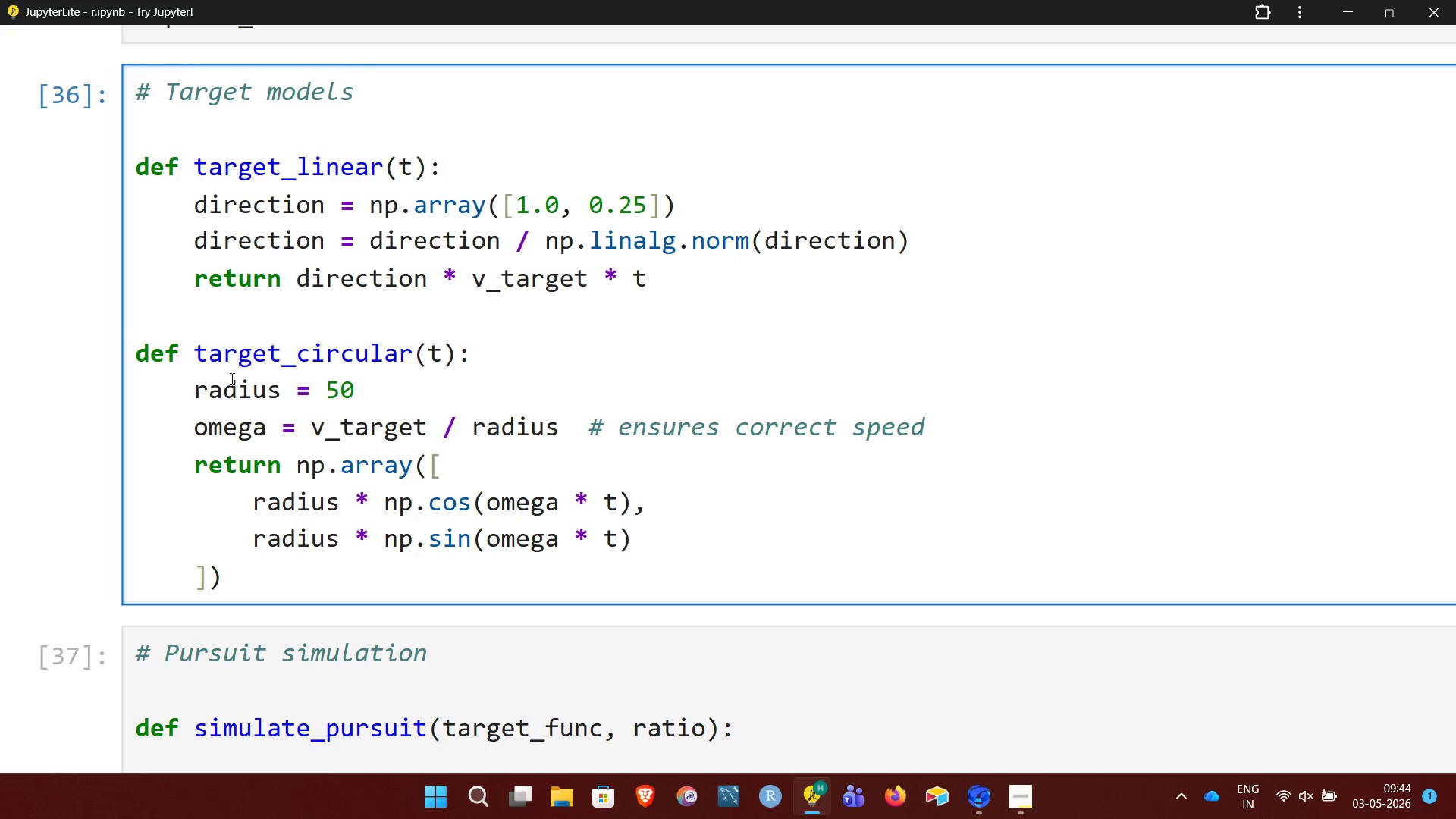 
left_click_drag(start_coordinate=[312, 358], to_coordinate=[613, 346])
 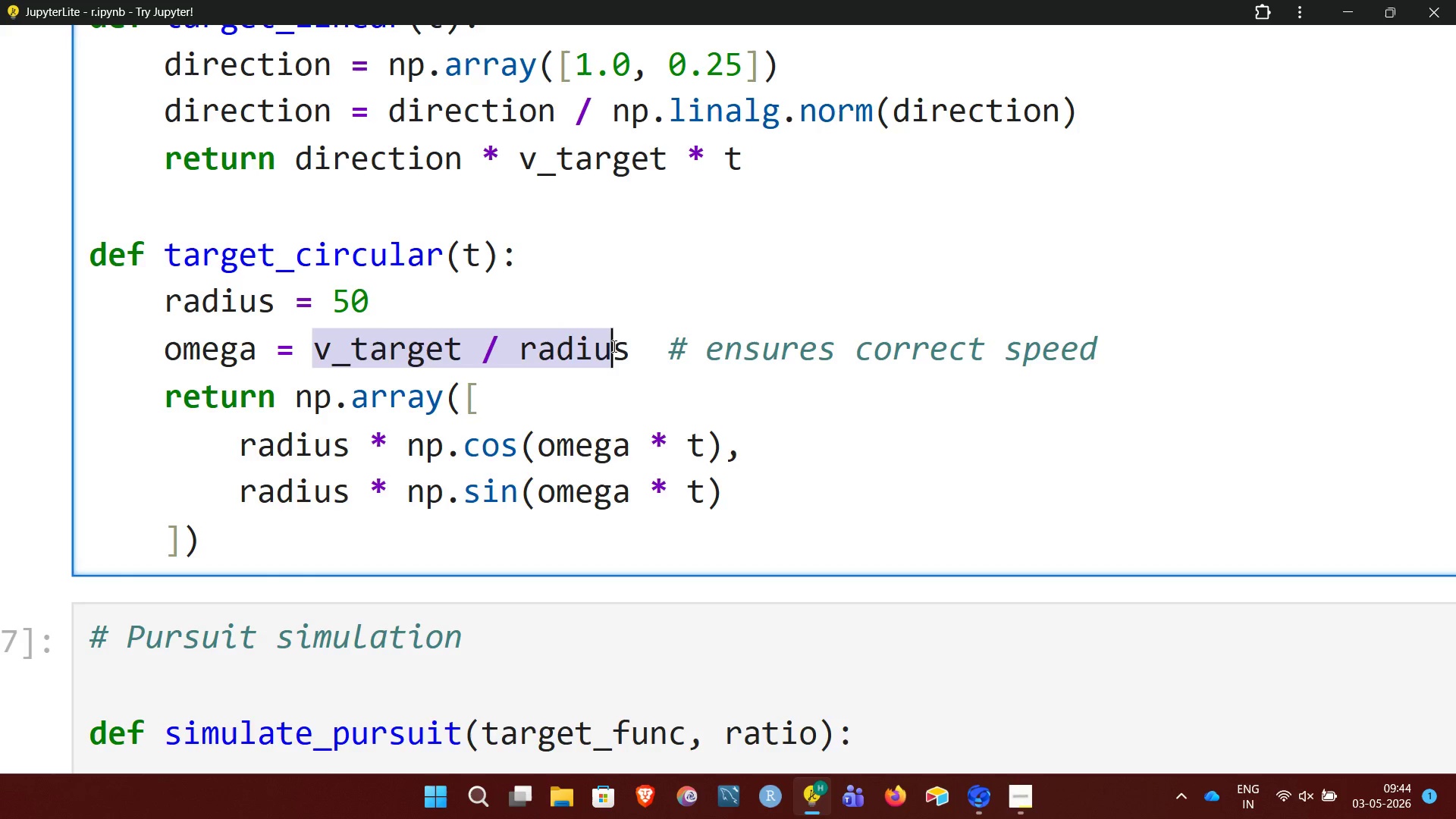 
left_click([613, 346])
 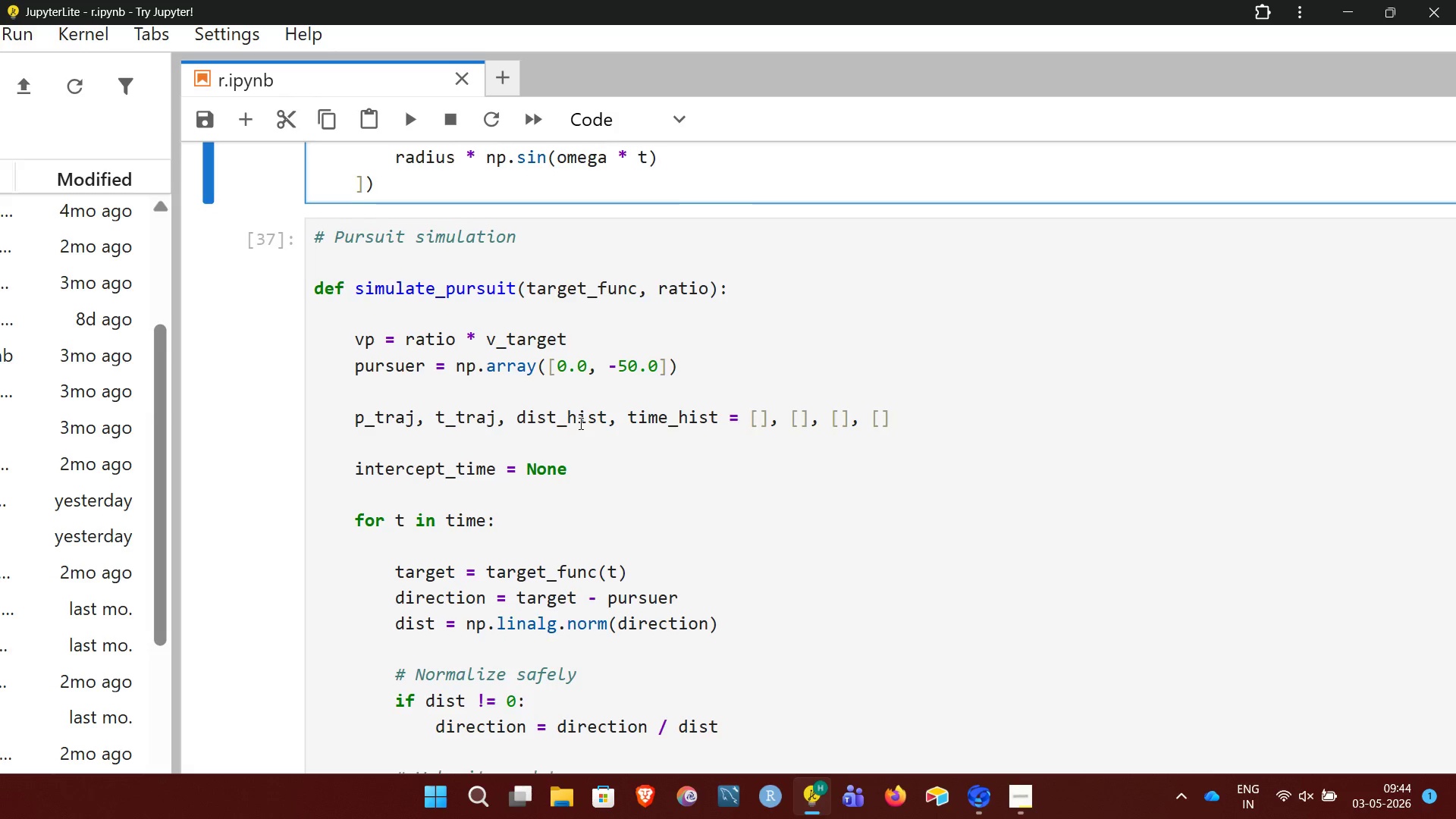 
wait(24.78)
 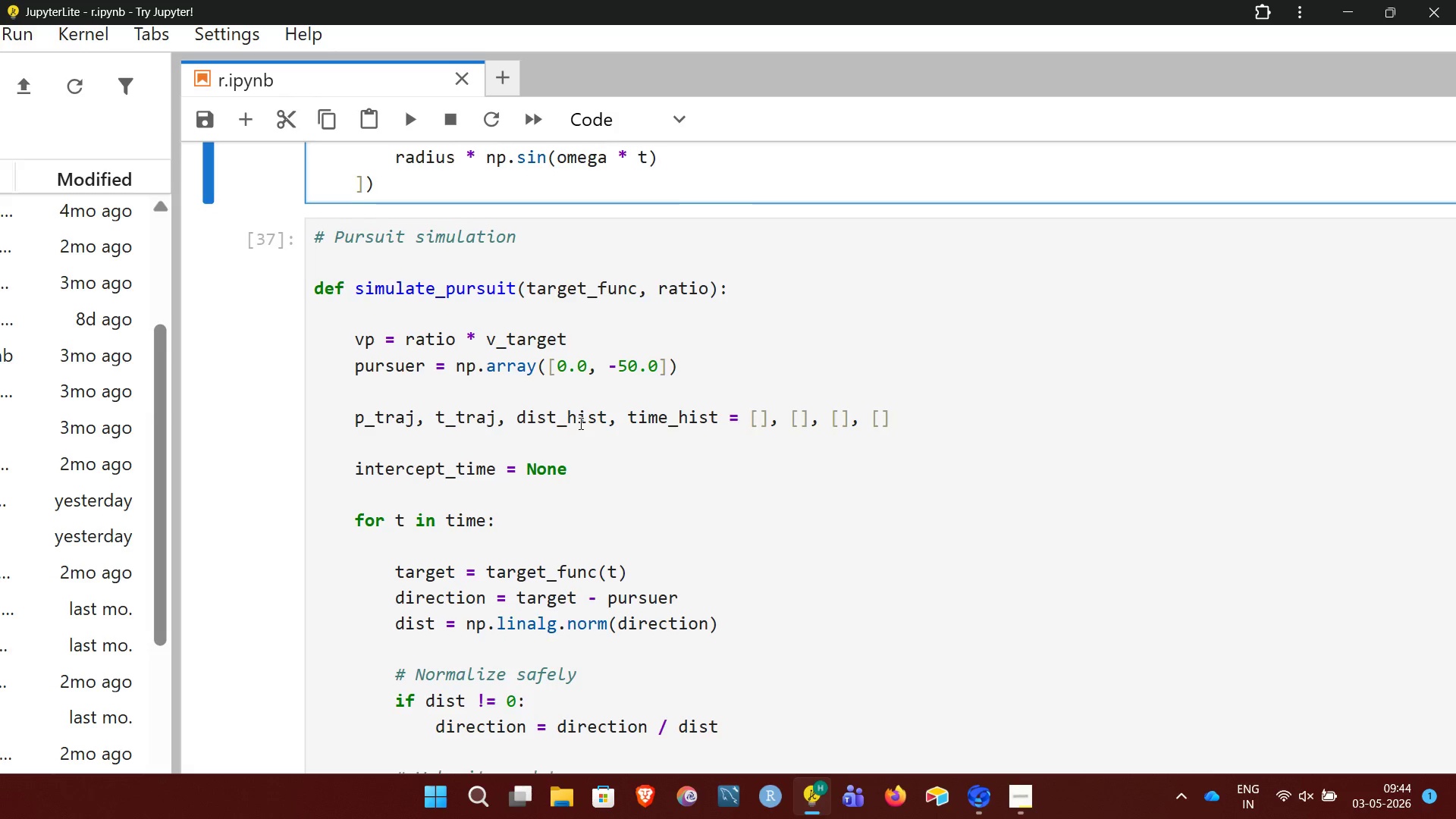 
left_click_drag(start_coordinate=[528, 232], to_coordinate=[792, 221])
 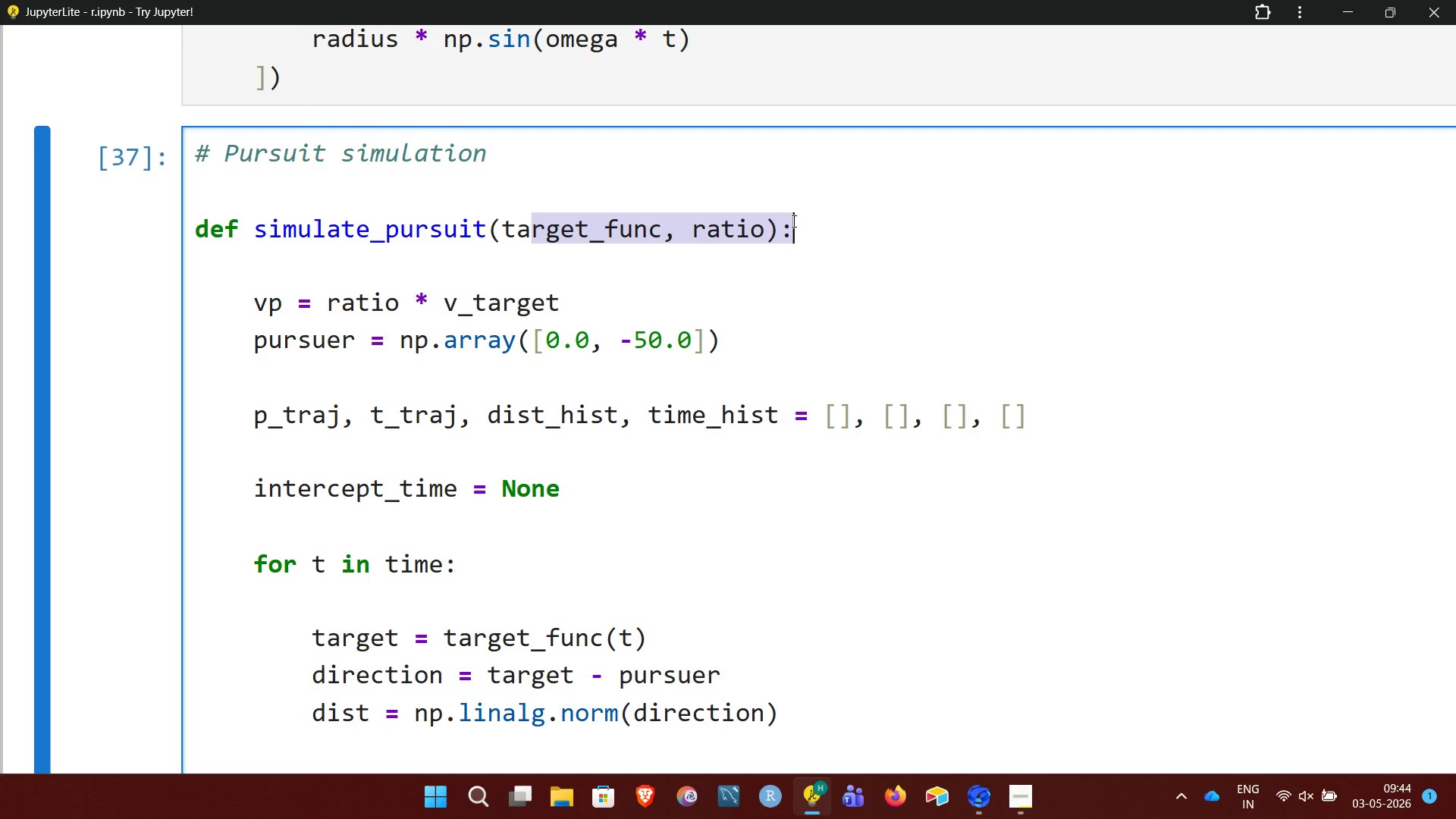 
left_click([792, 221])
 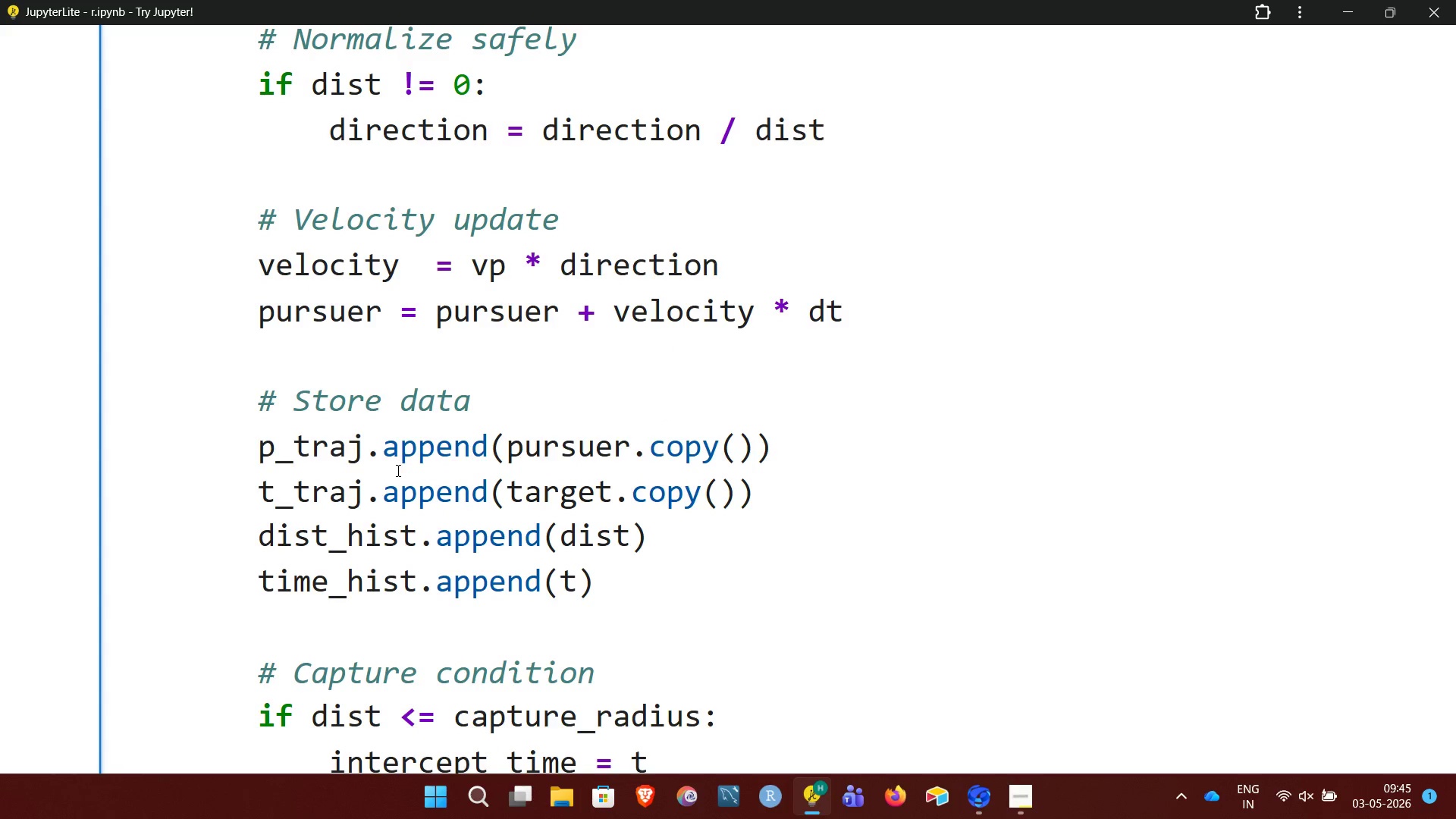 
wait(69.64)
 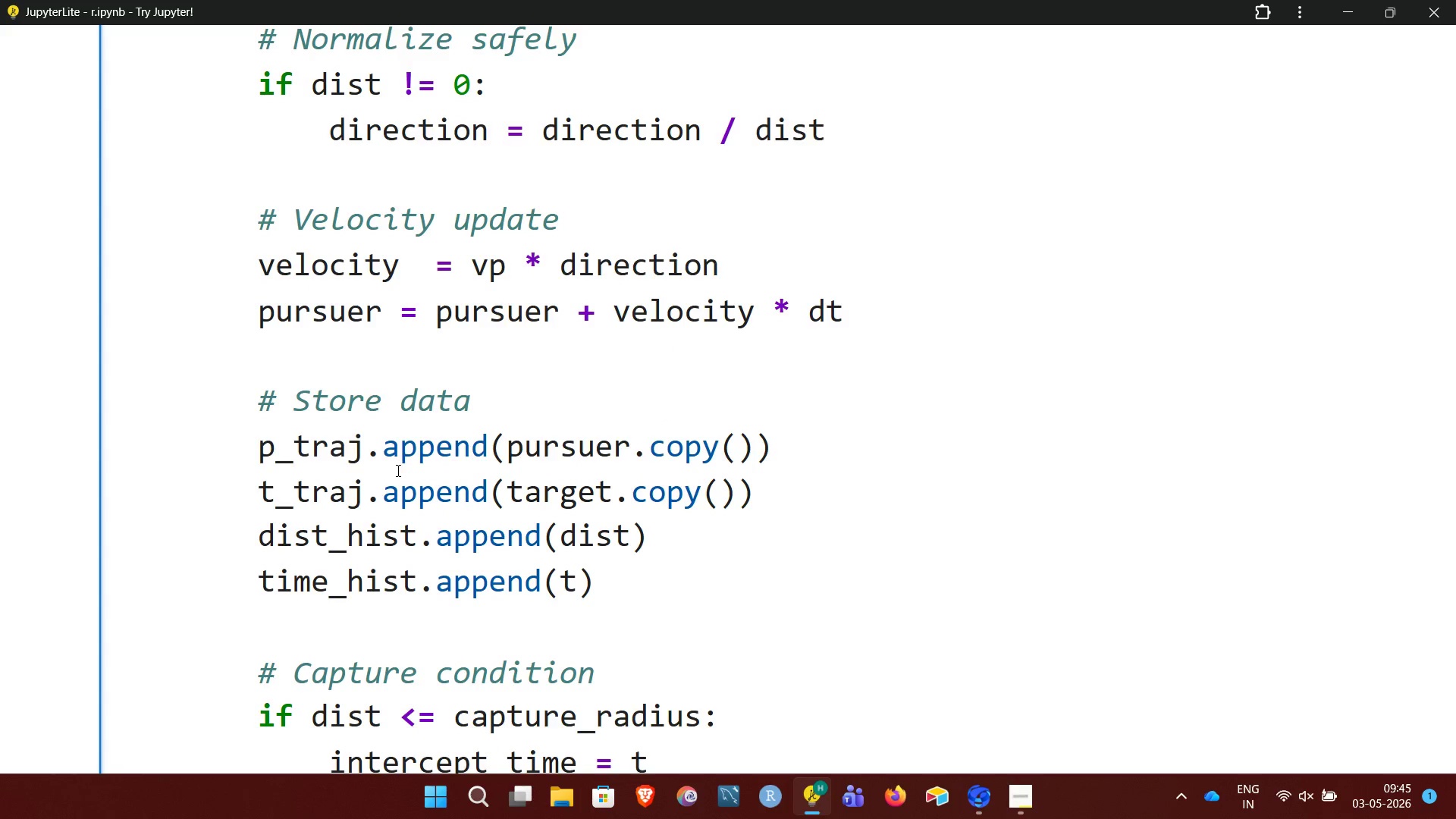 
left_click_drag(start_coordinate=[298, 500], to_coordinate=[648, 476])
 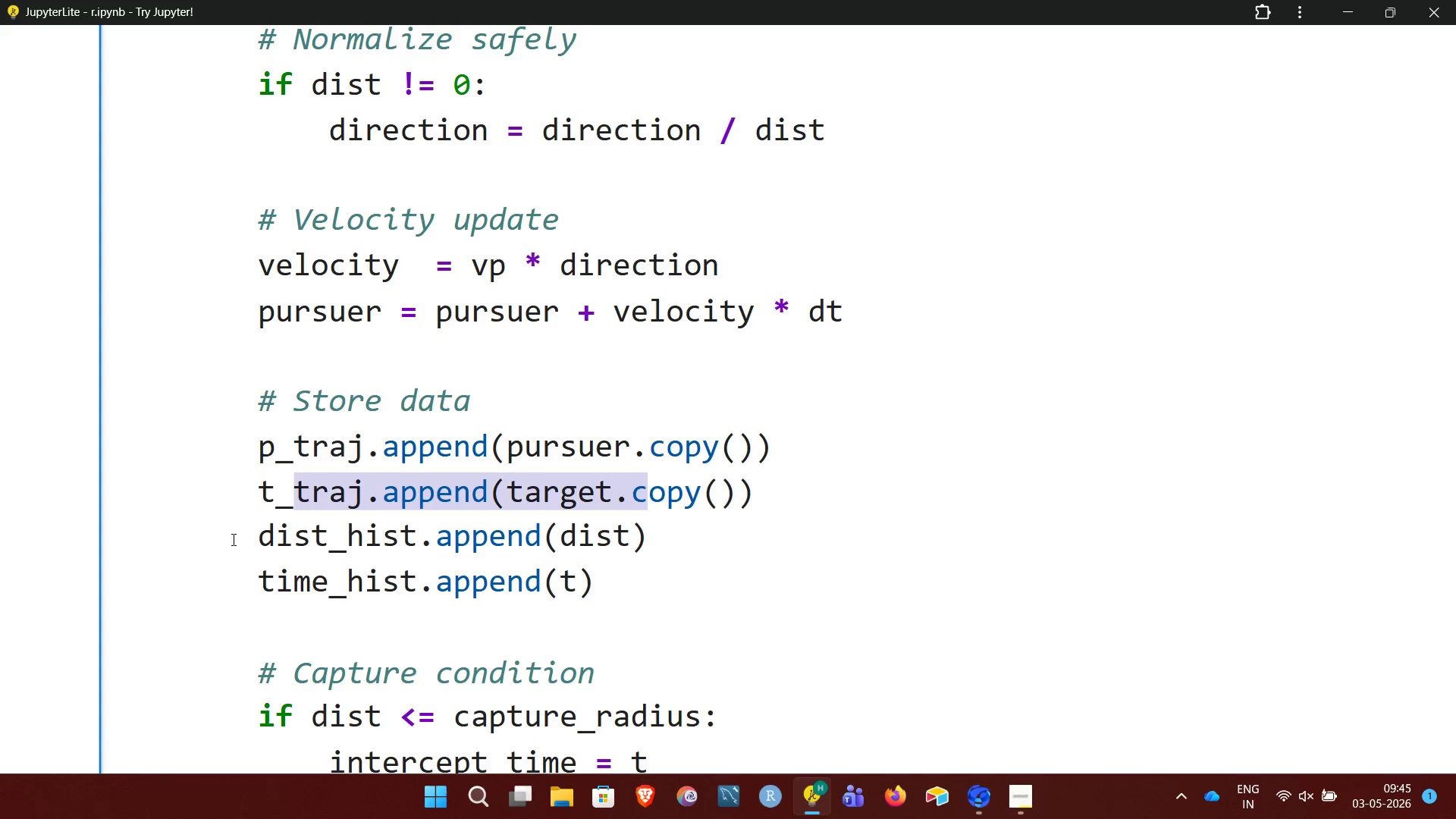 
left_click_drag(start_coordinate=[232, 539], to_coordinate=[545, 519])
 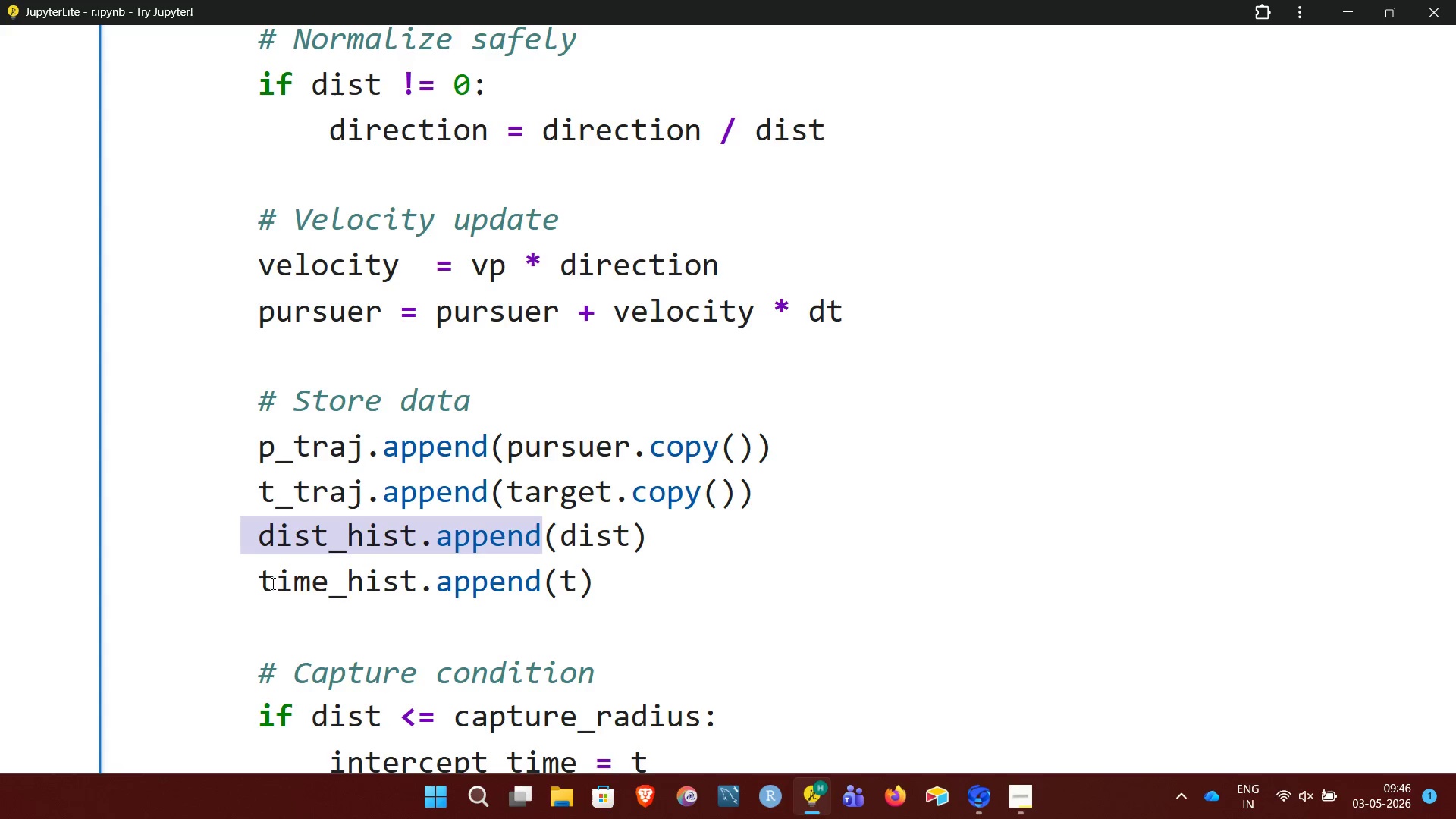 
left_click_drag(start_coordinate=[271, 583], to_coordinate=[592, 574])
 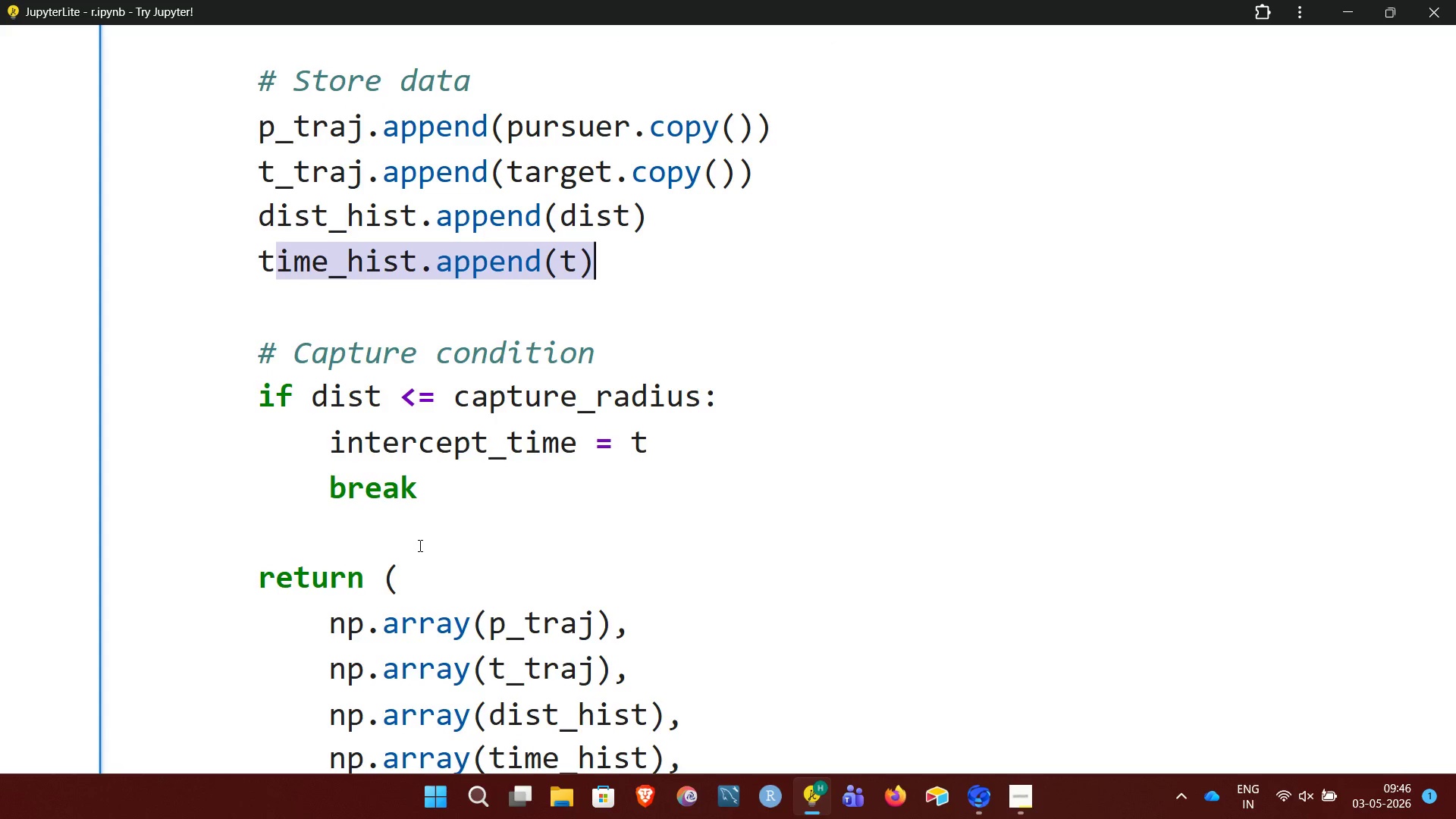 
wait(17.56)
 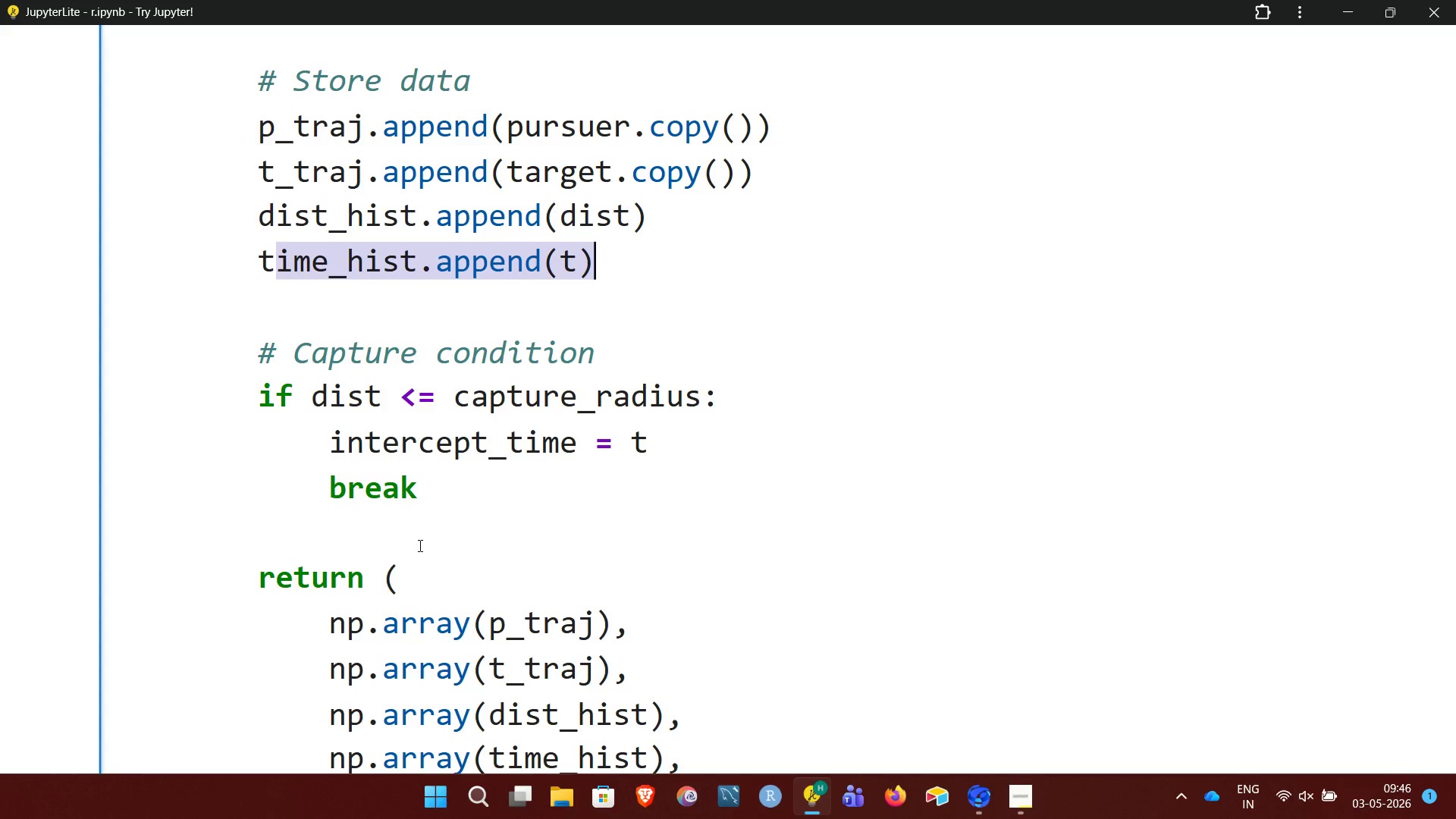 
left_click([253, 571])
 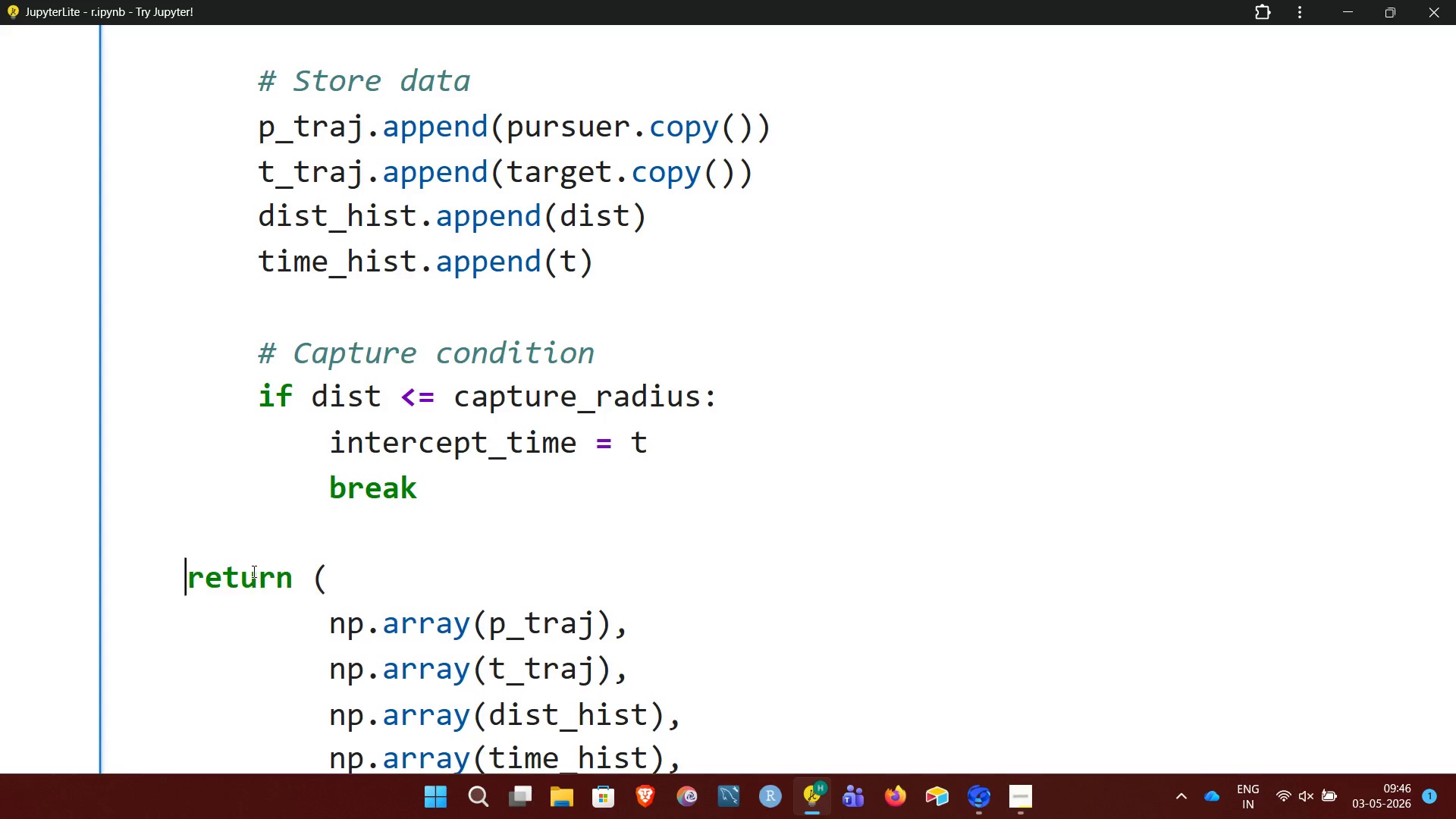 
key(Backspace)
 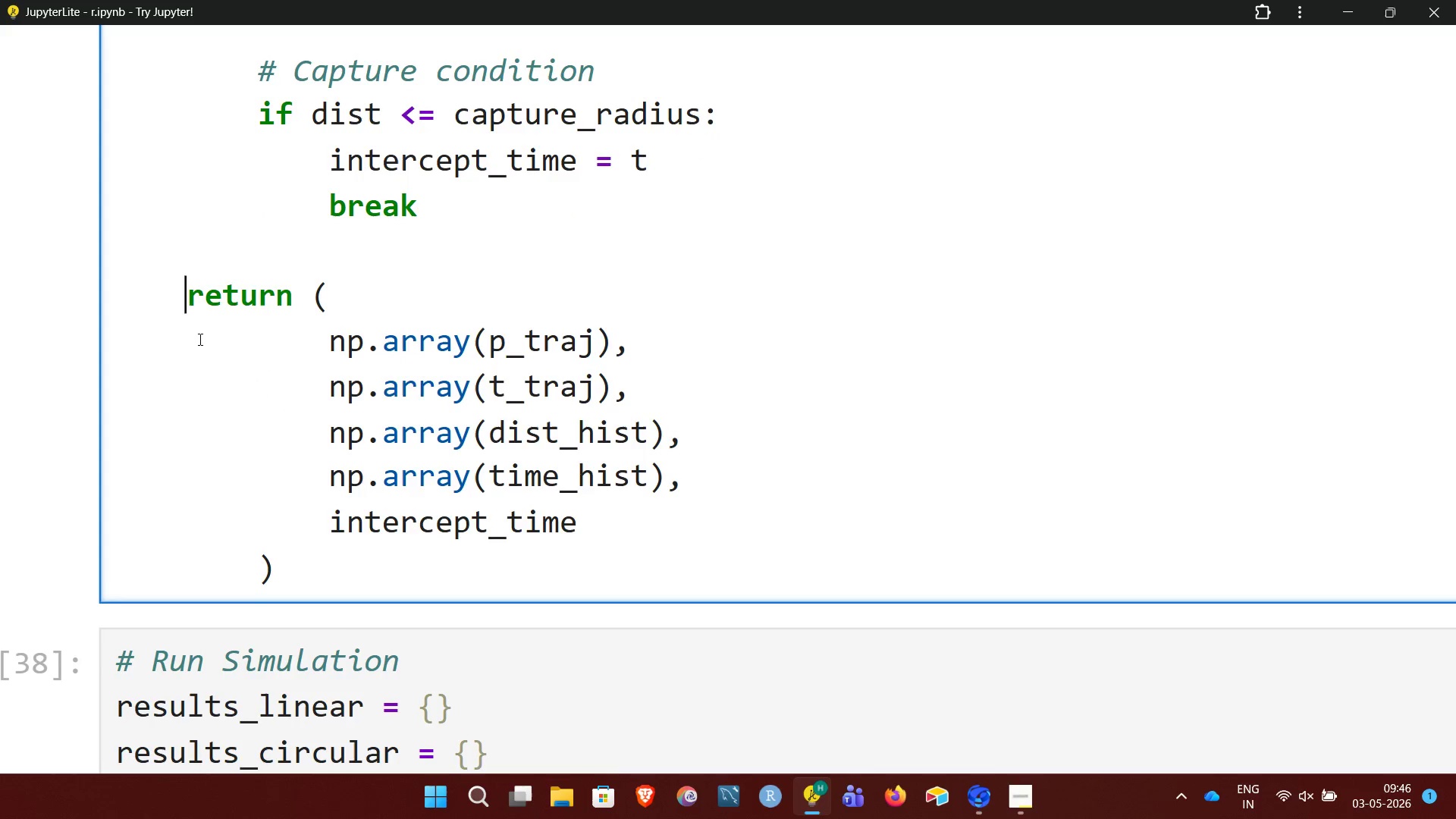 
left_click_drag(start_coordinate=[187, 290], to_coordinate=[318, 566])
 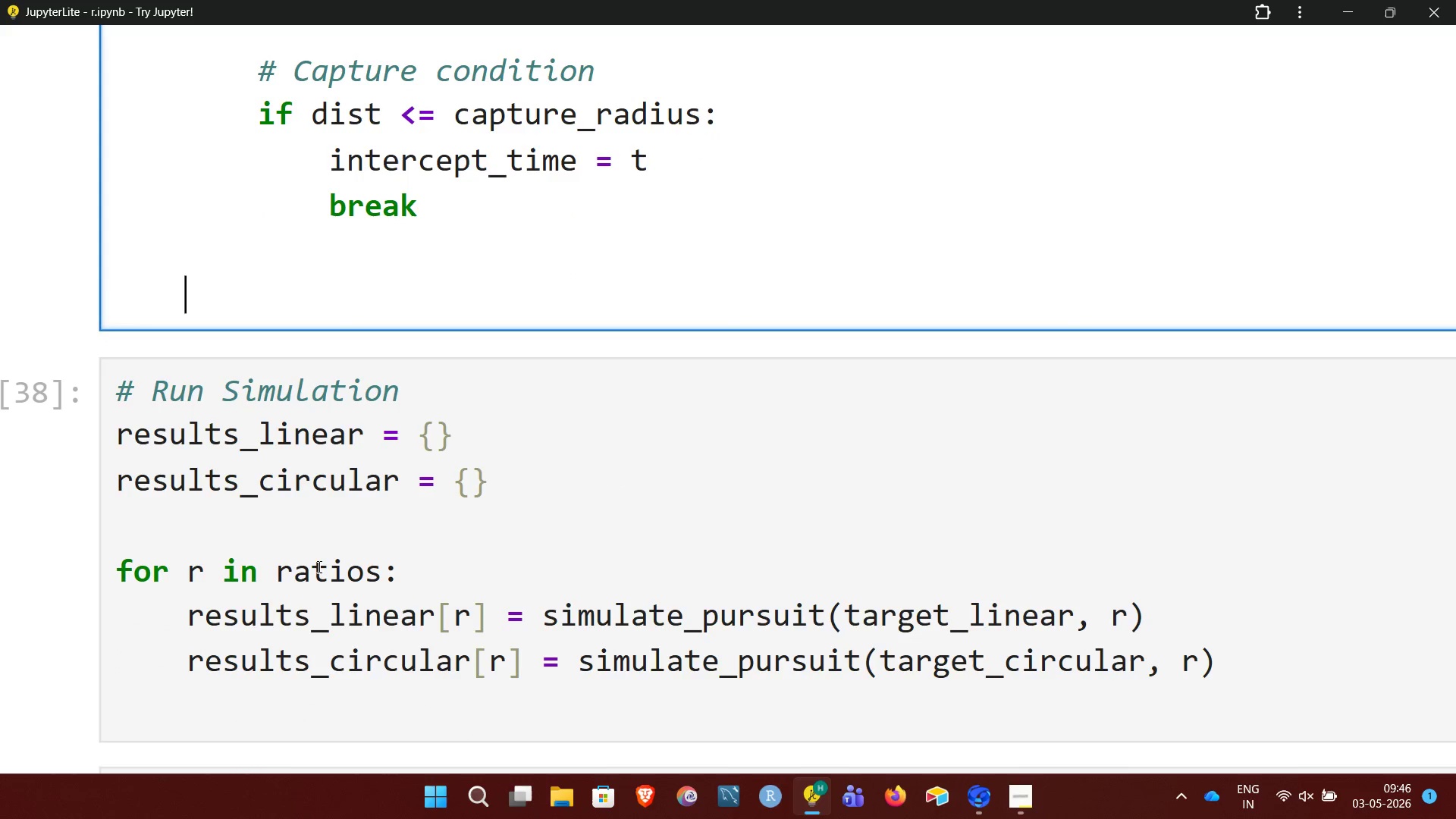 
key(Backspace)
 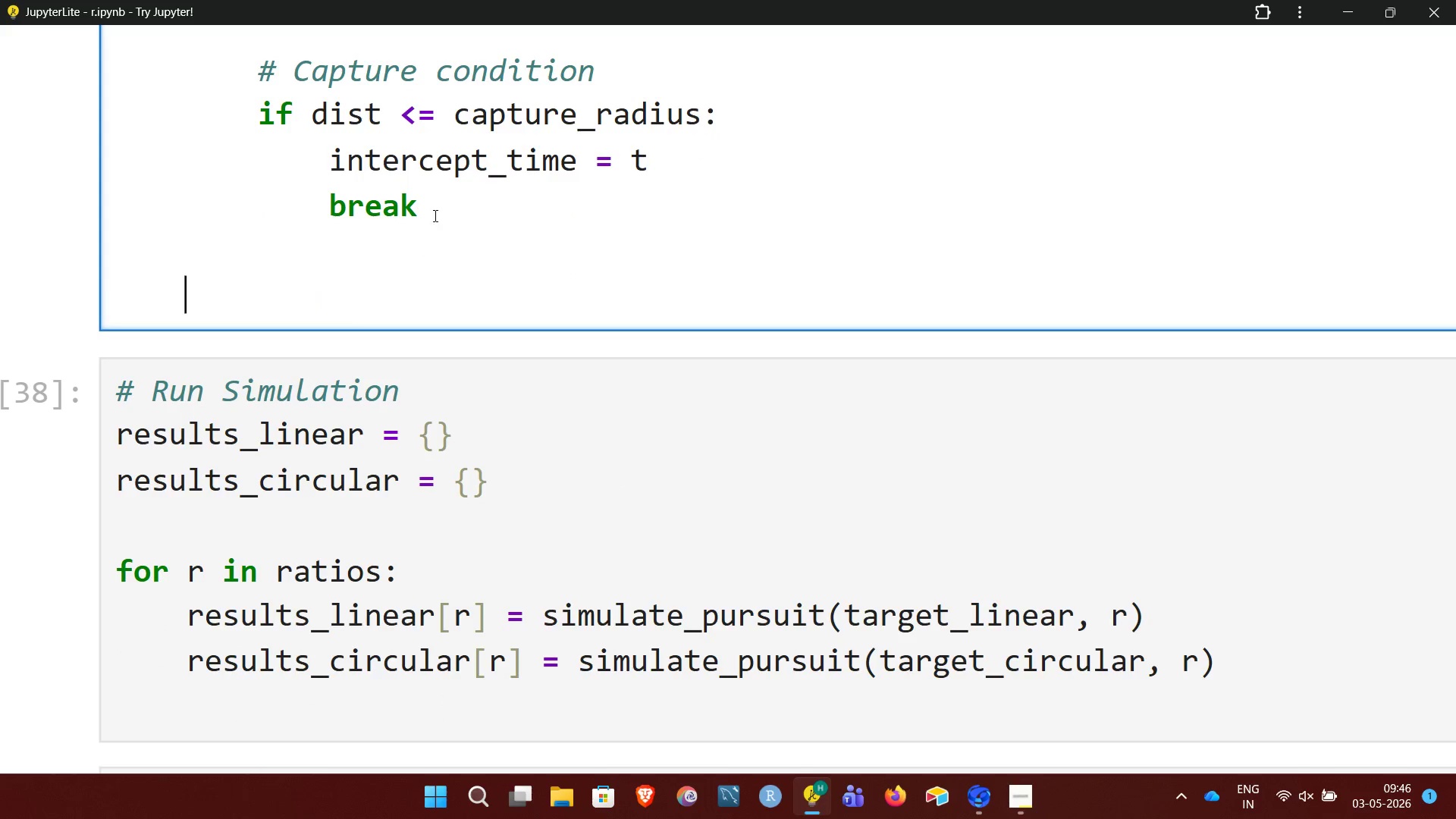 
left_click([435, 206])
 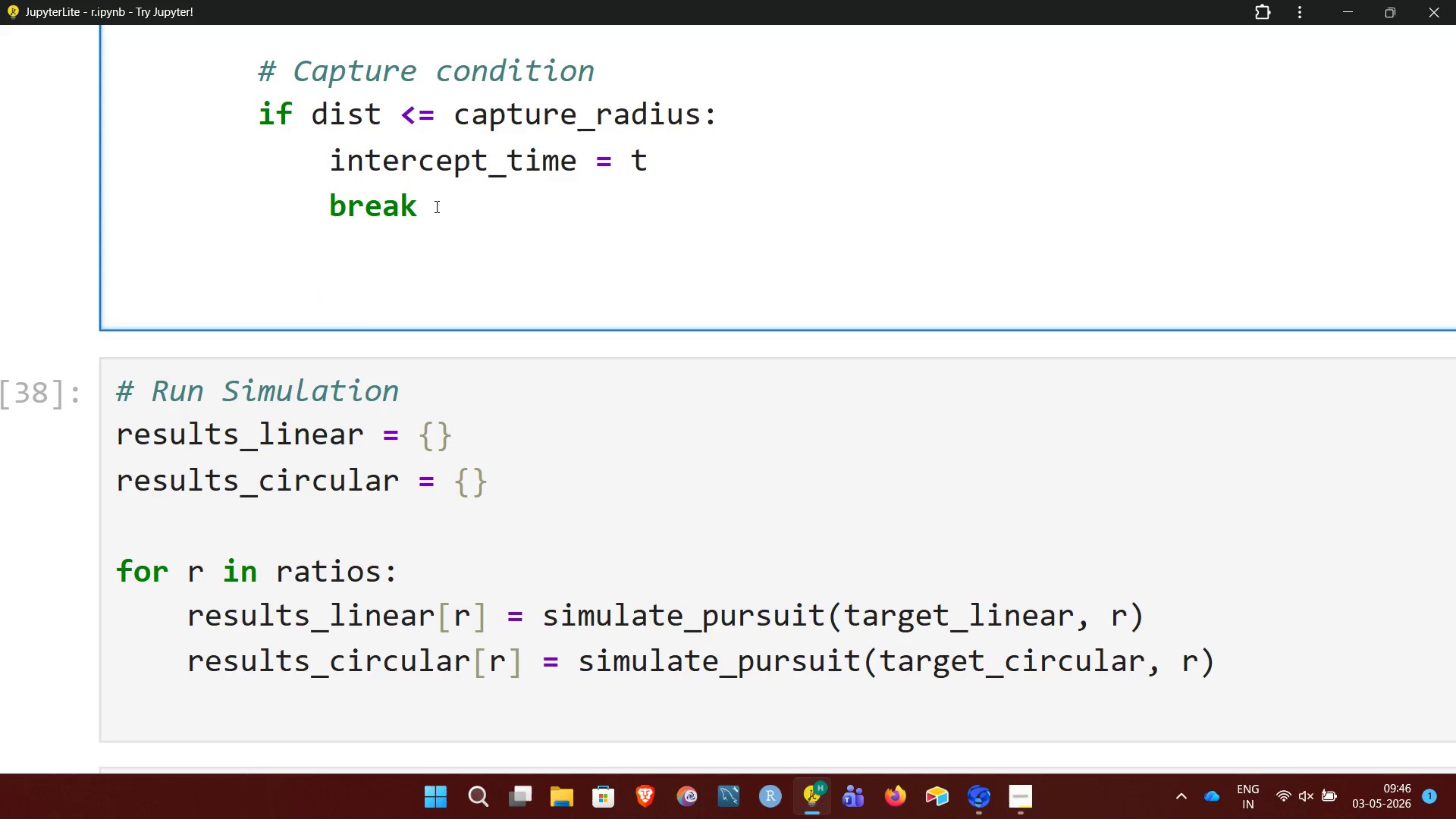 
key(Enter)